 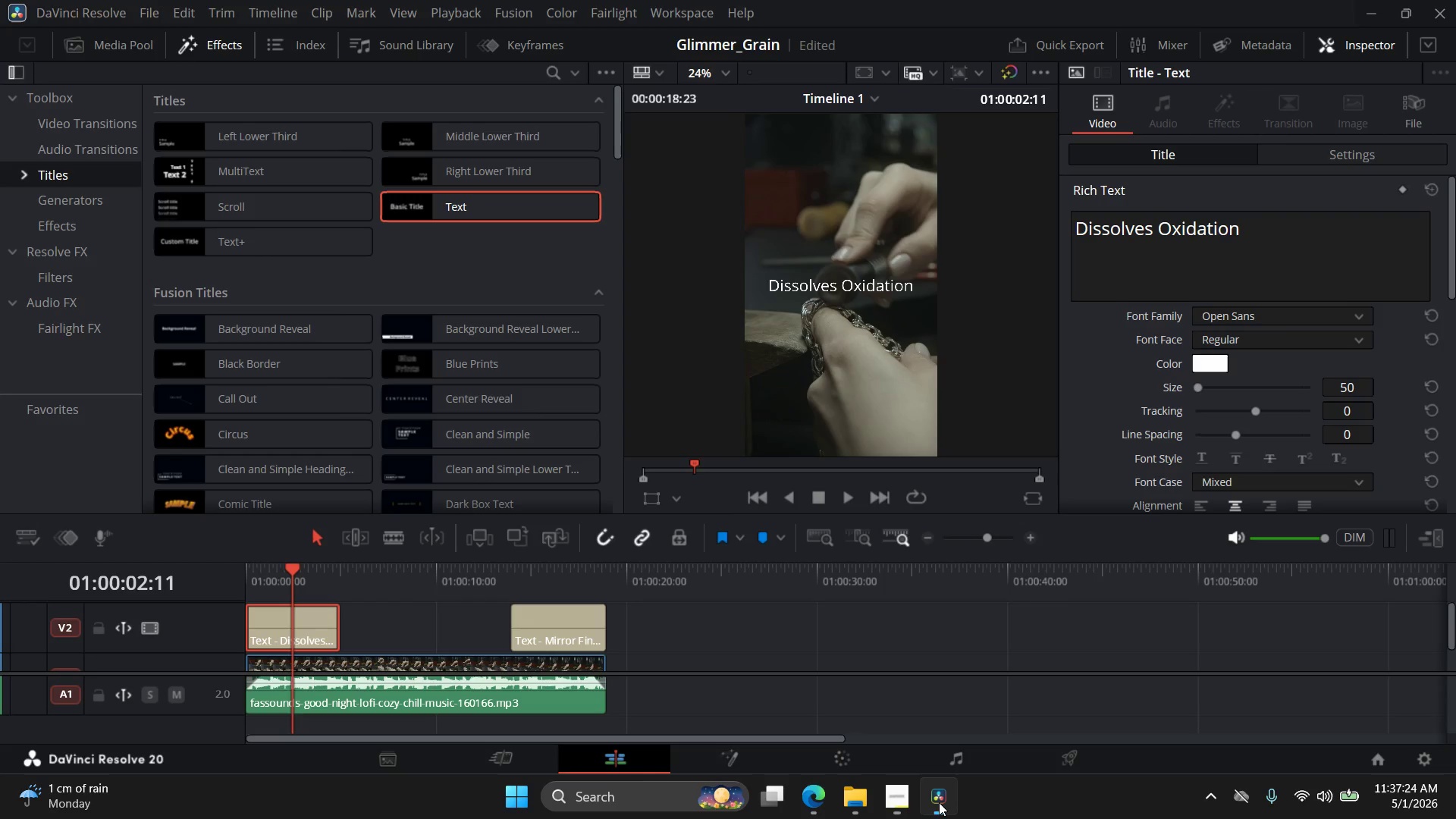 
key(Control+I)
 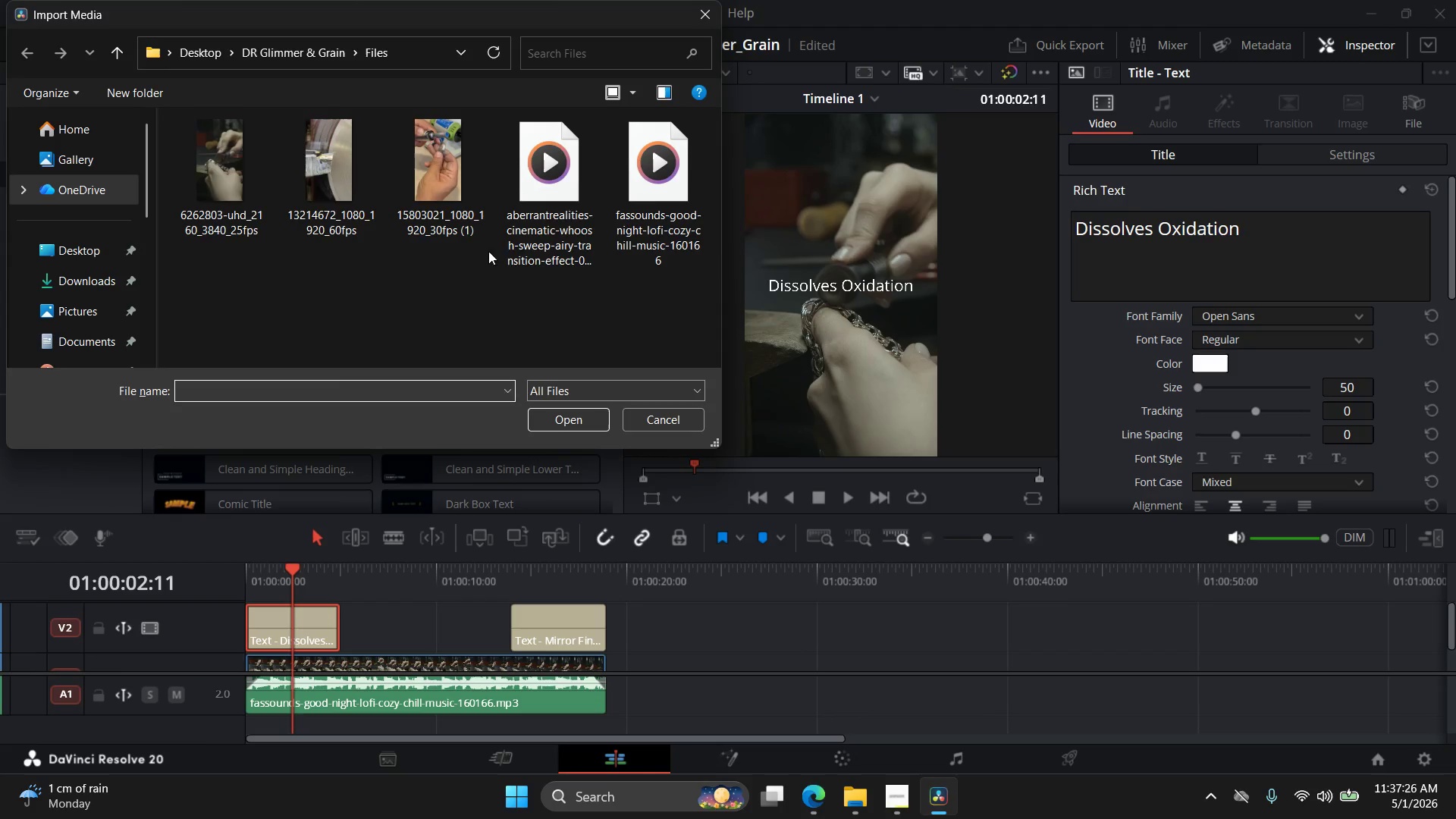 
double_click([561, 182])
 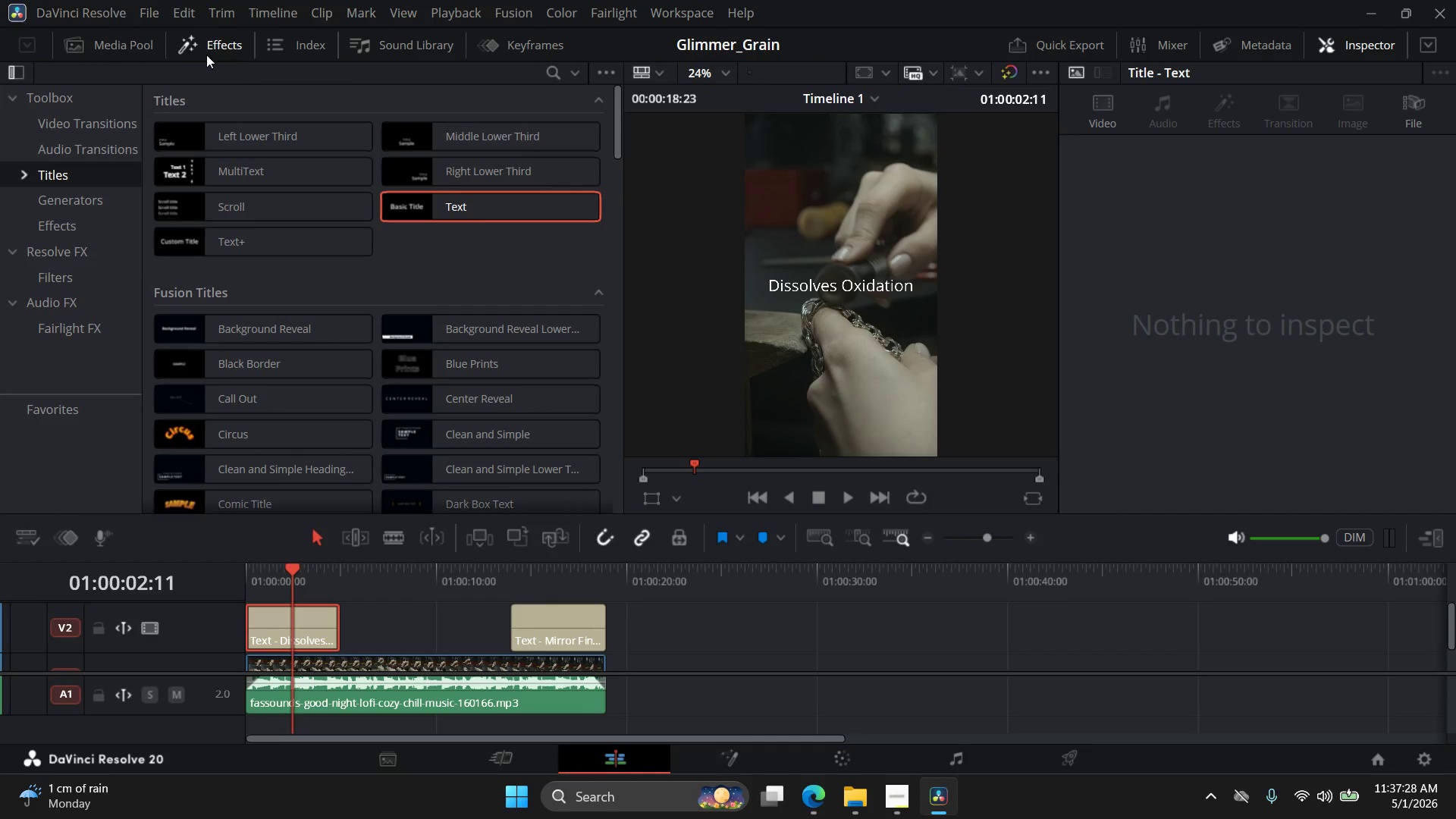 
left_click([140, 42])
 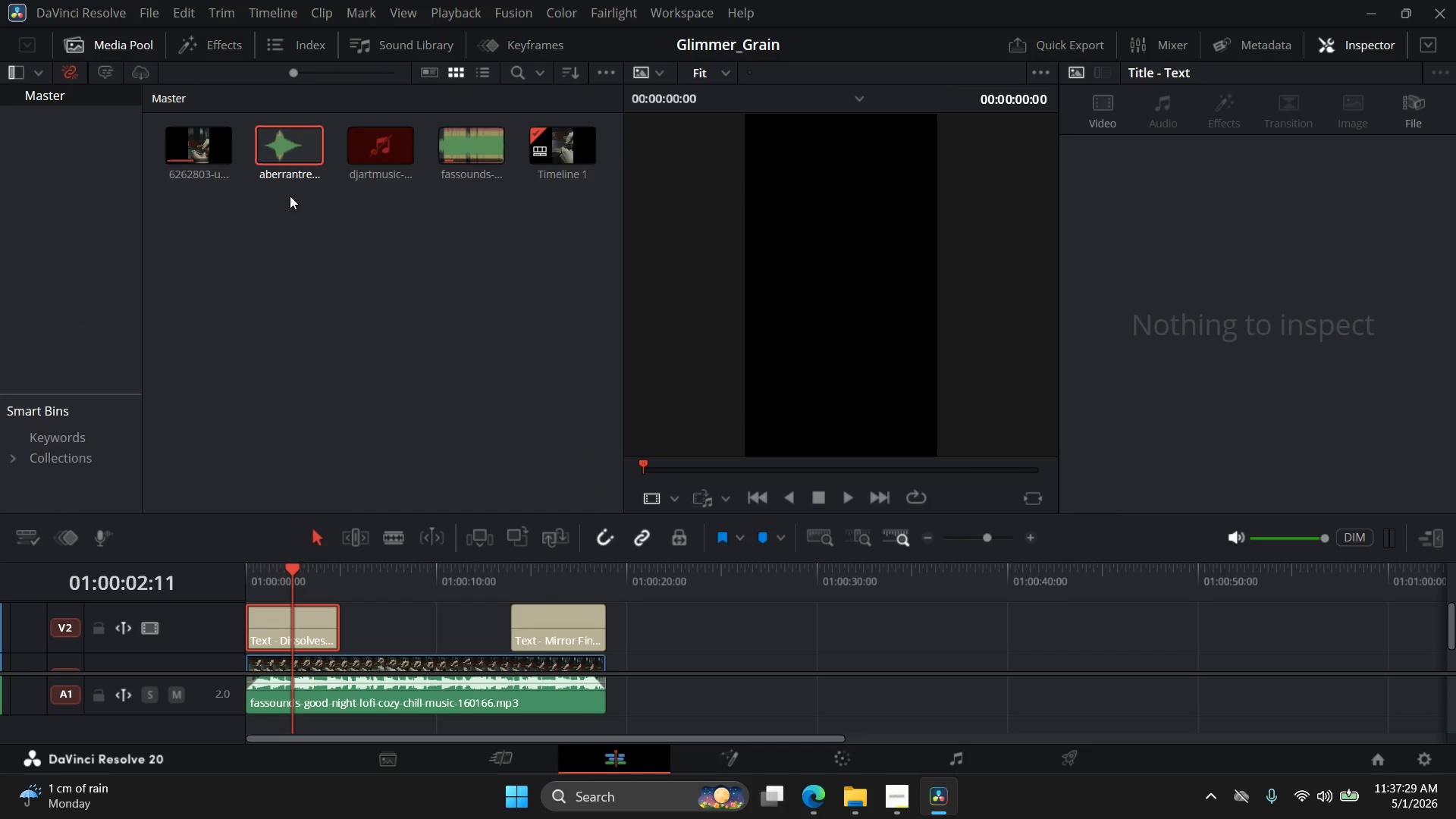 
left_click_drag(start_coordinate=[284, 146], to_coordinate=[365, 732])
 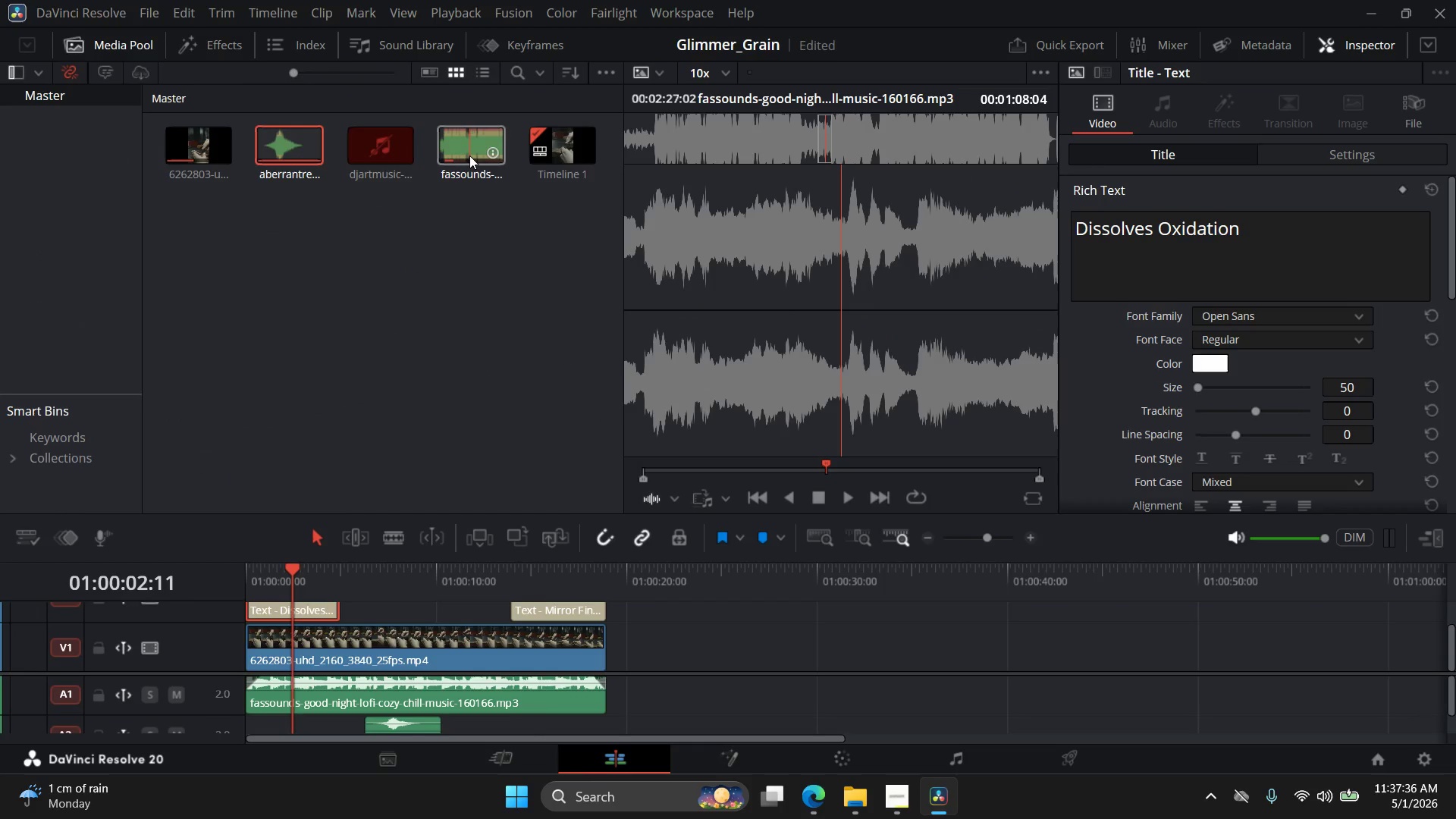 
left_click([444, 322])
 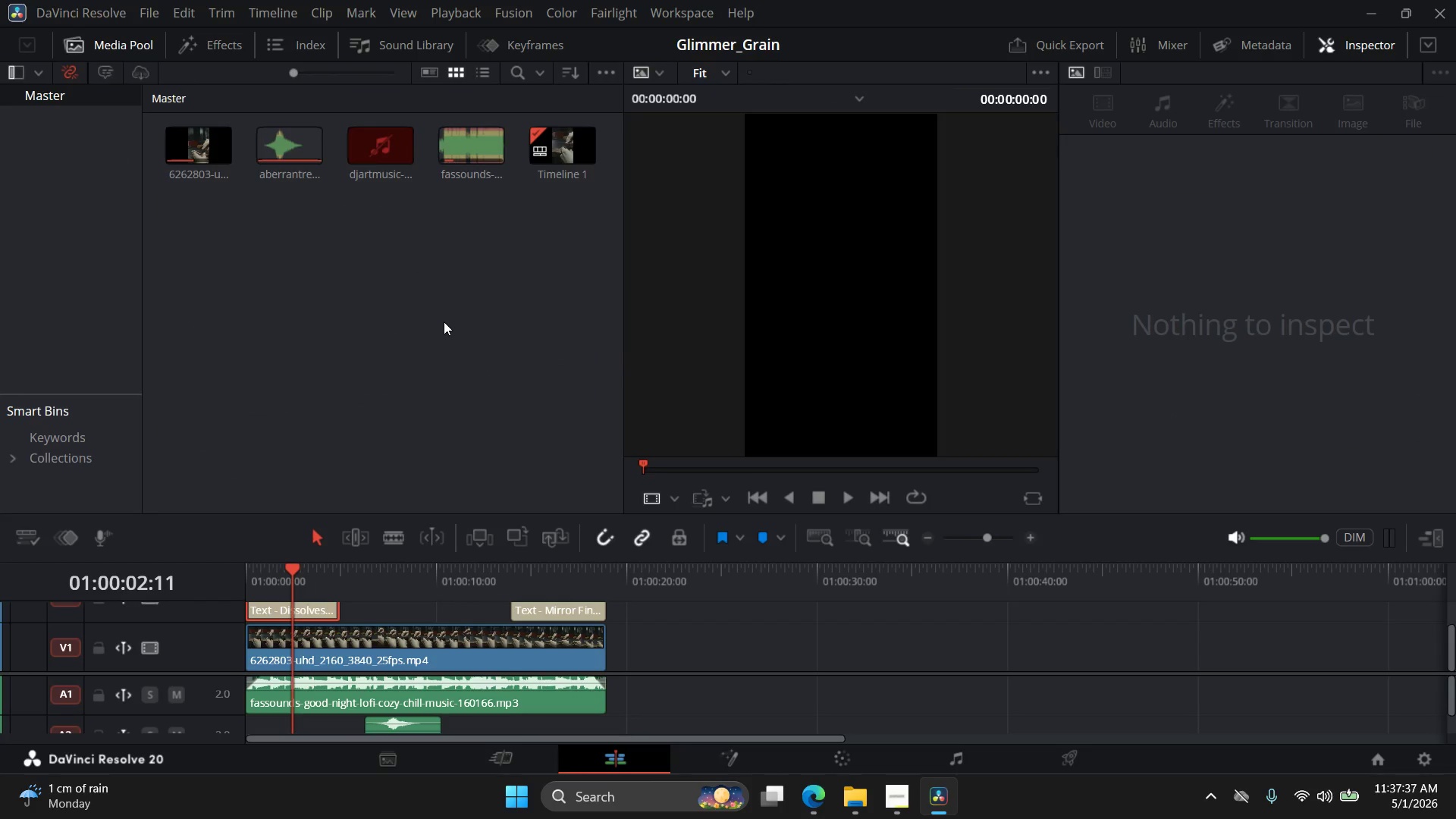 
key(Control+I)
 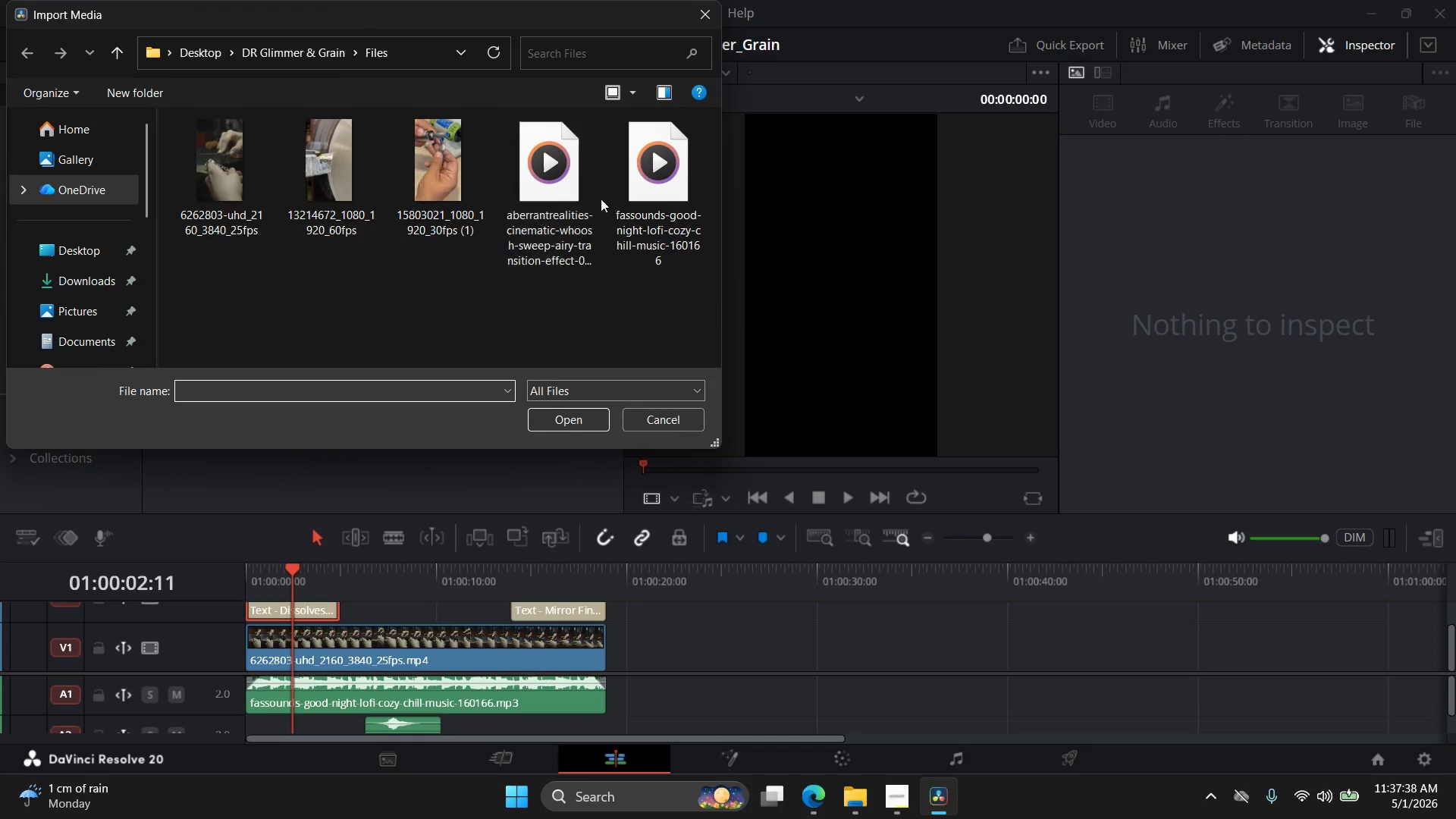 
left_click([553, 173])
 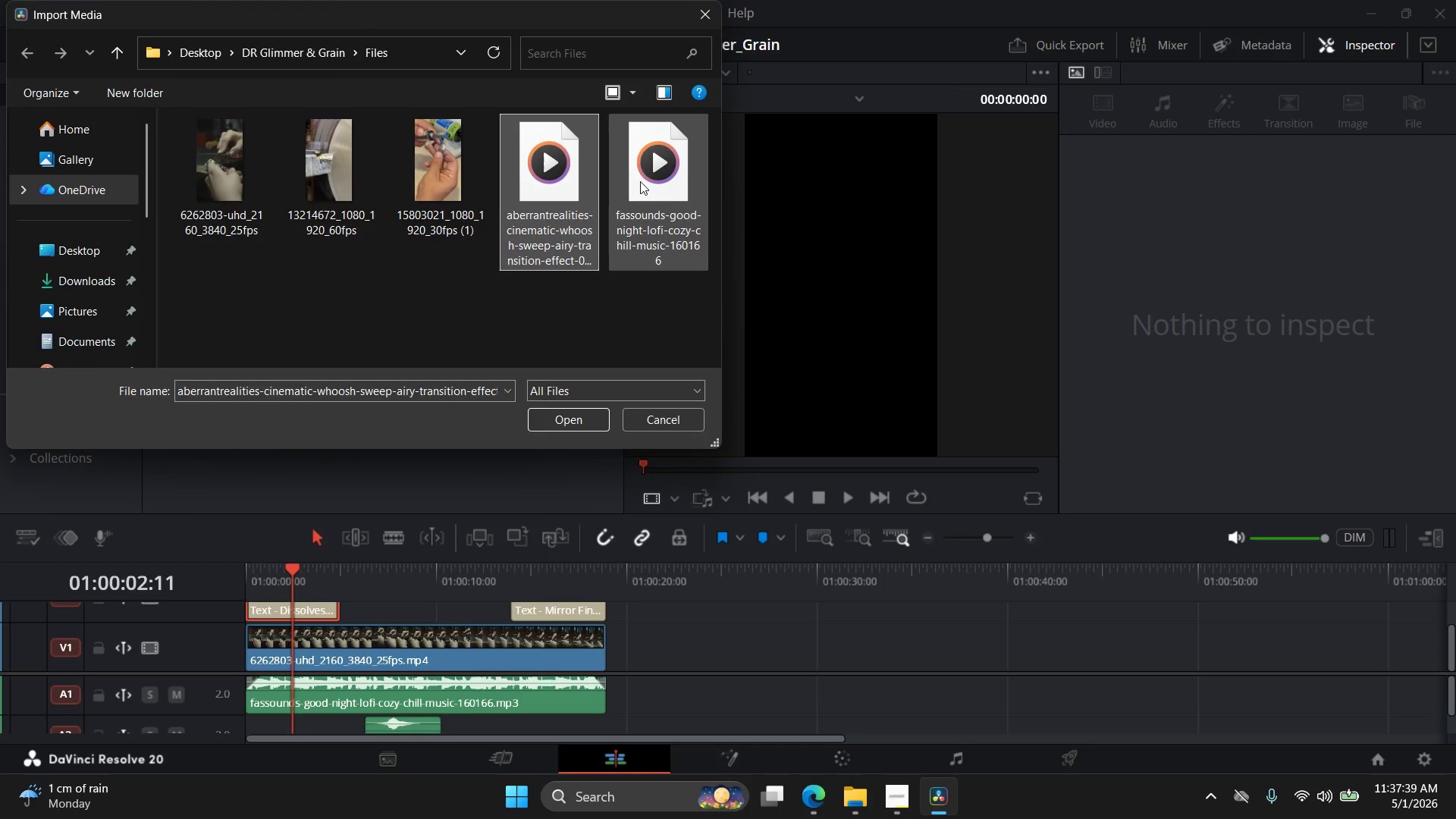 
double_click([640, 181])
 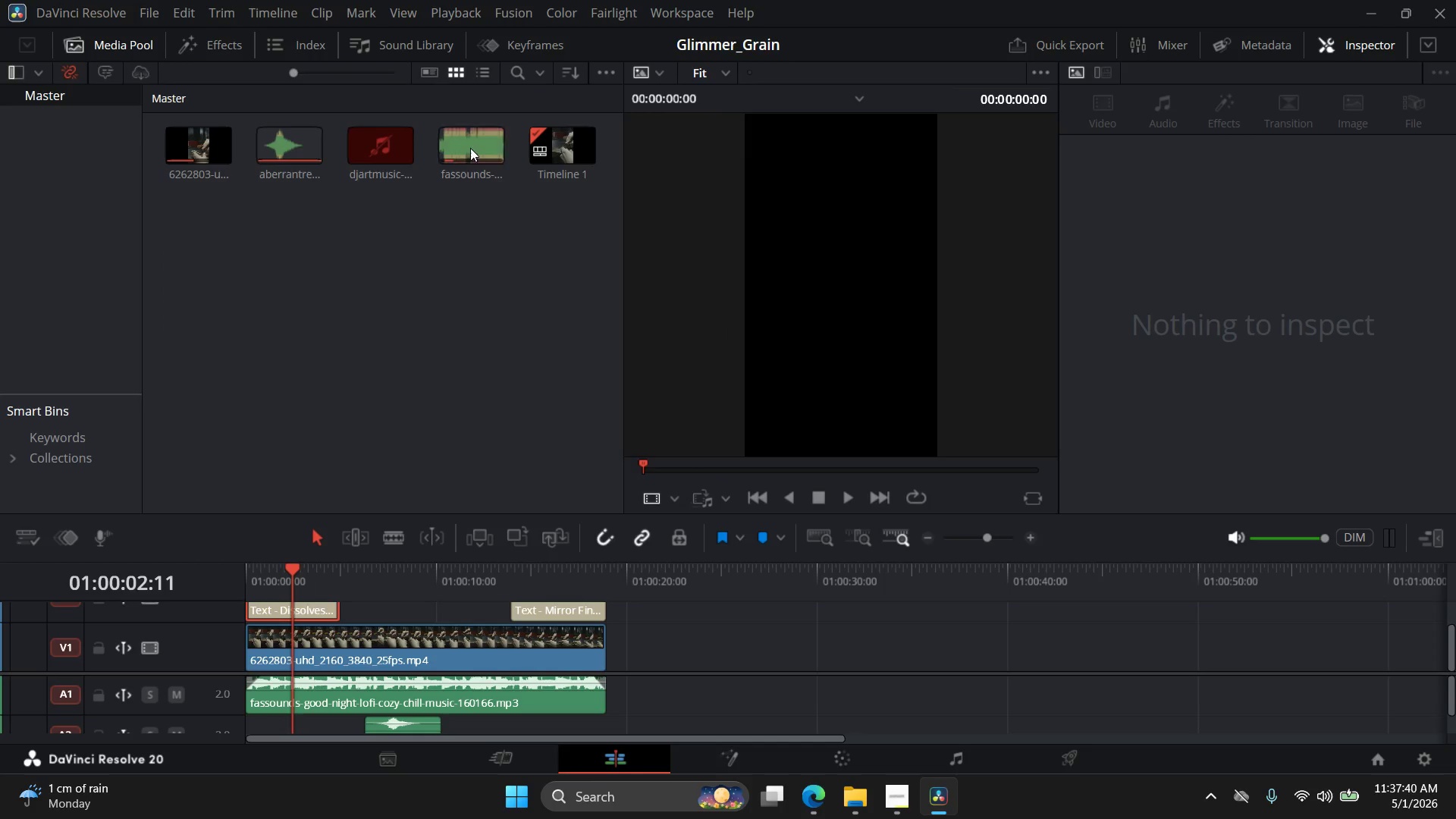 
left_click_drag(start_coordinate=[469, 146], to_coordinate=[698, 692])
 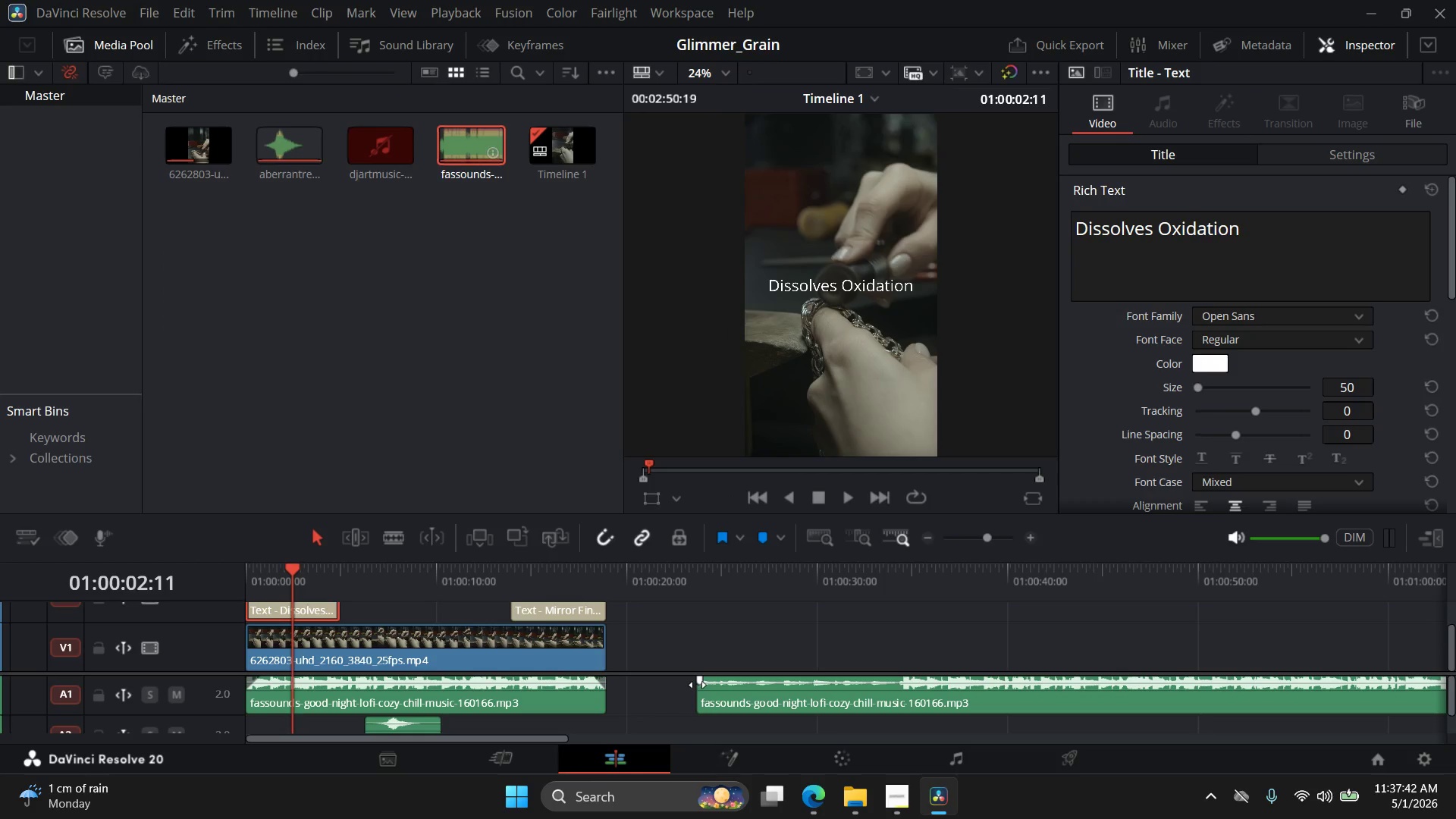 
key(Control+Z)
 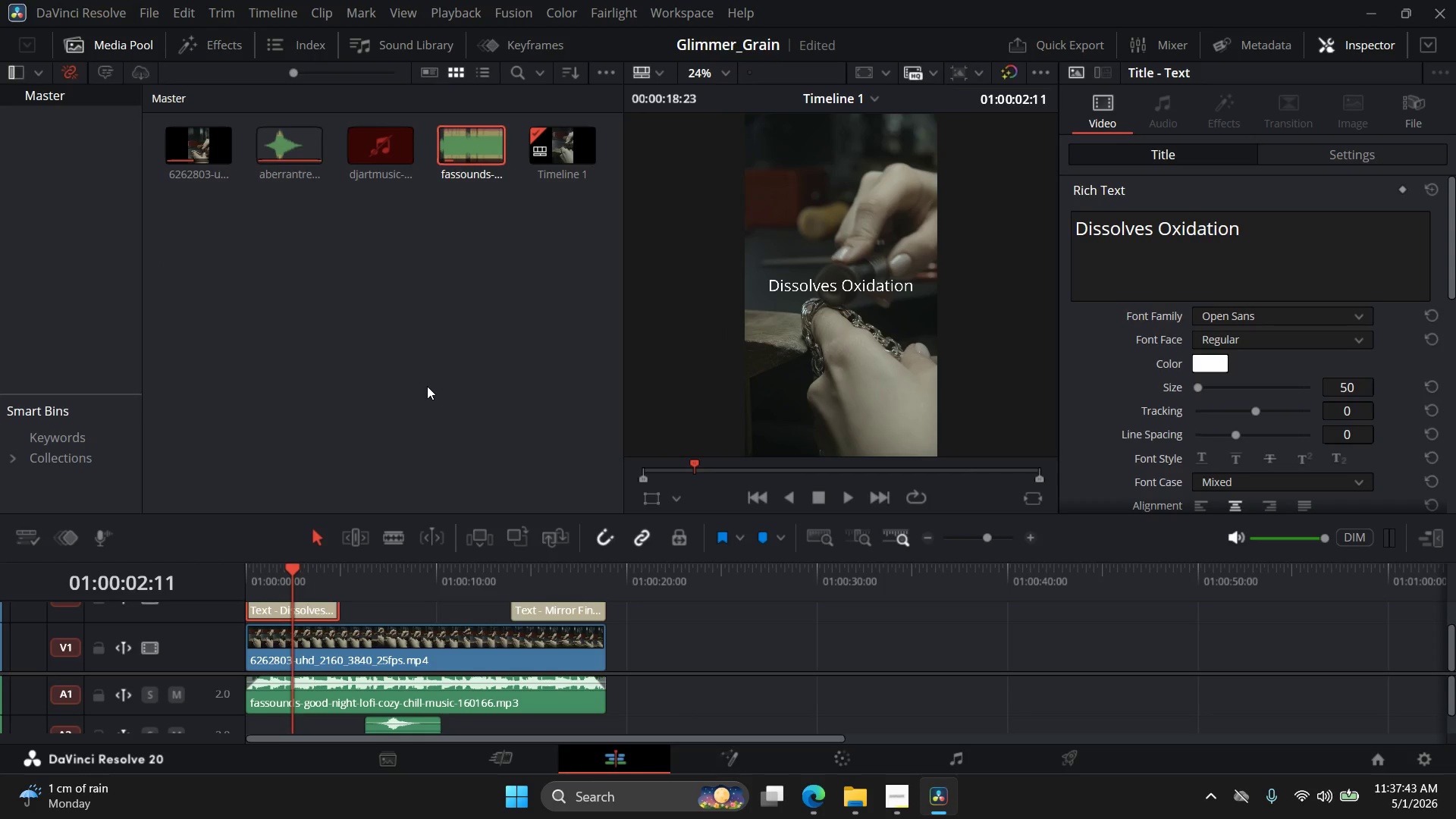 
left_click([428, 385])
 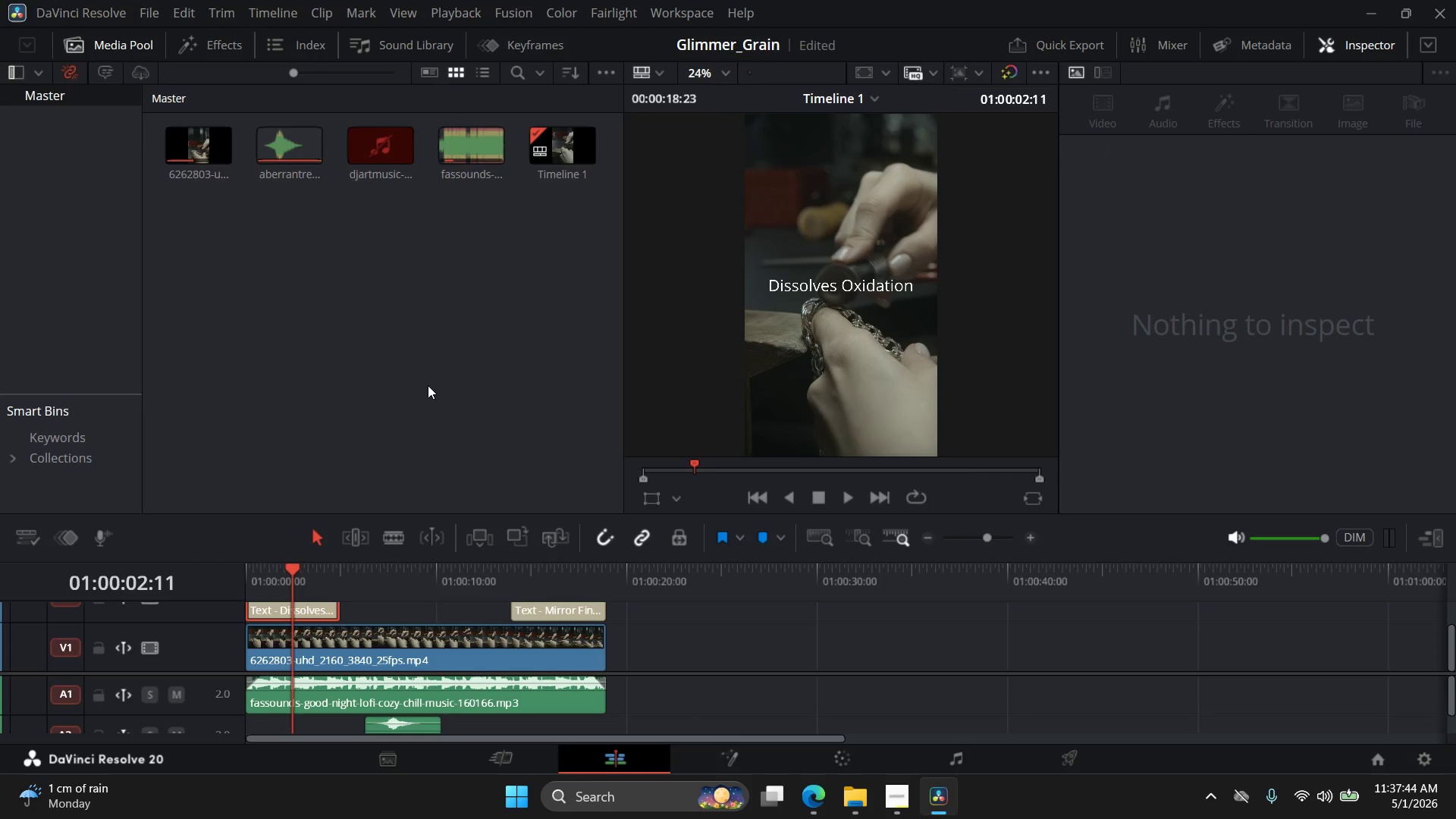 
key(Control+I)
 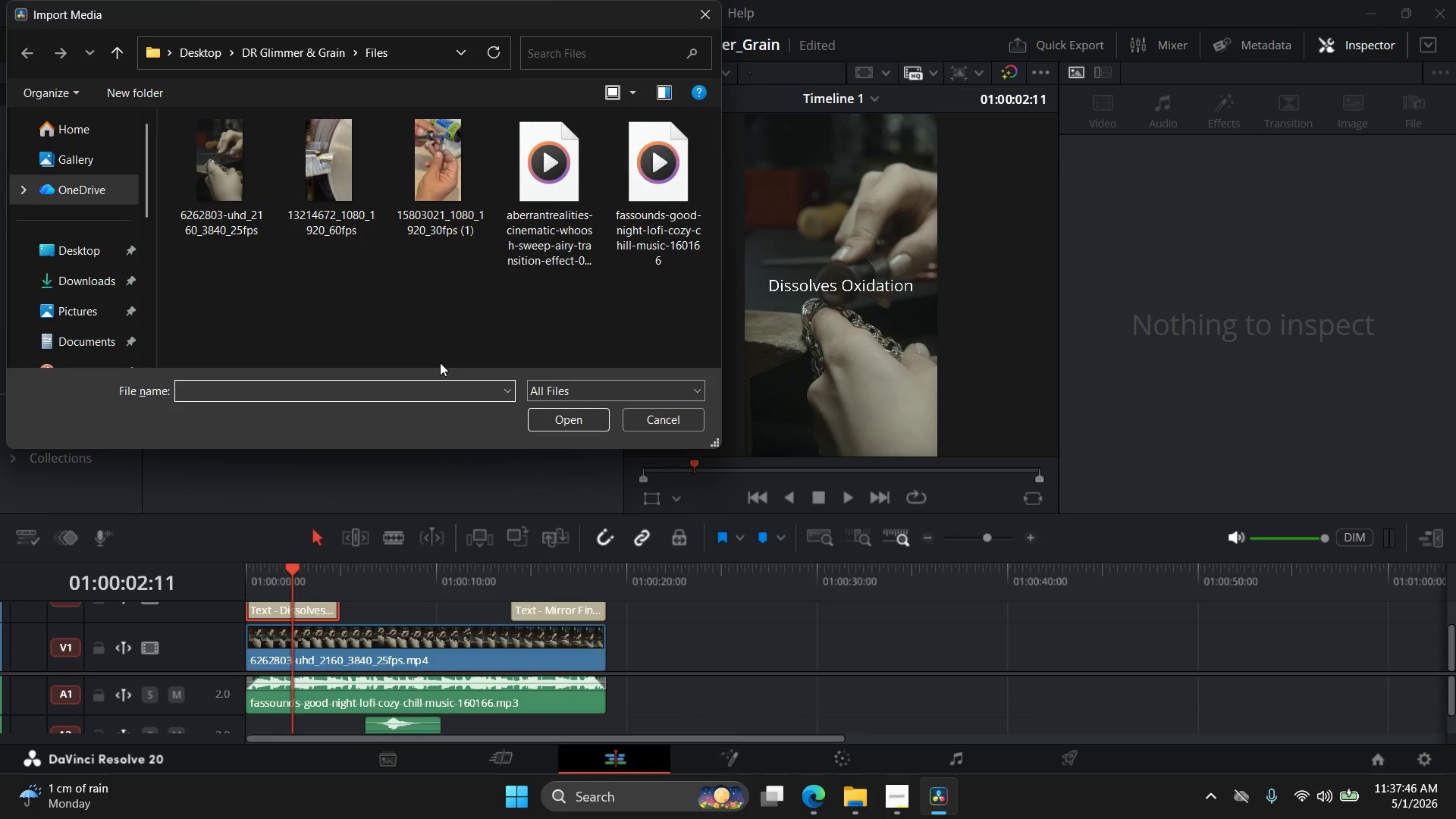 
key(Escape)
 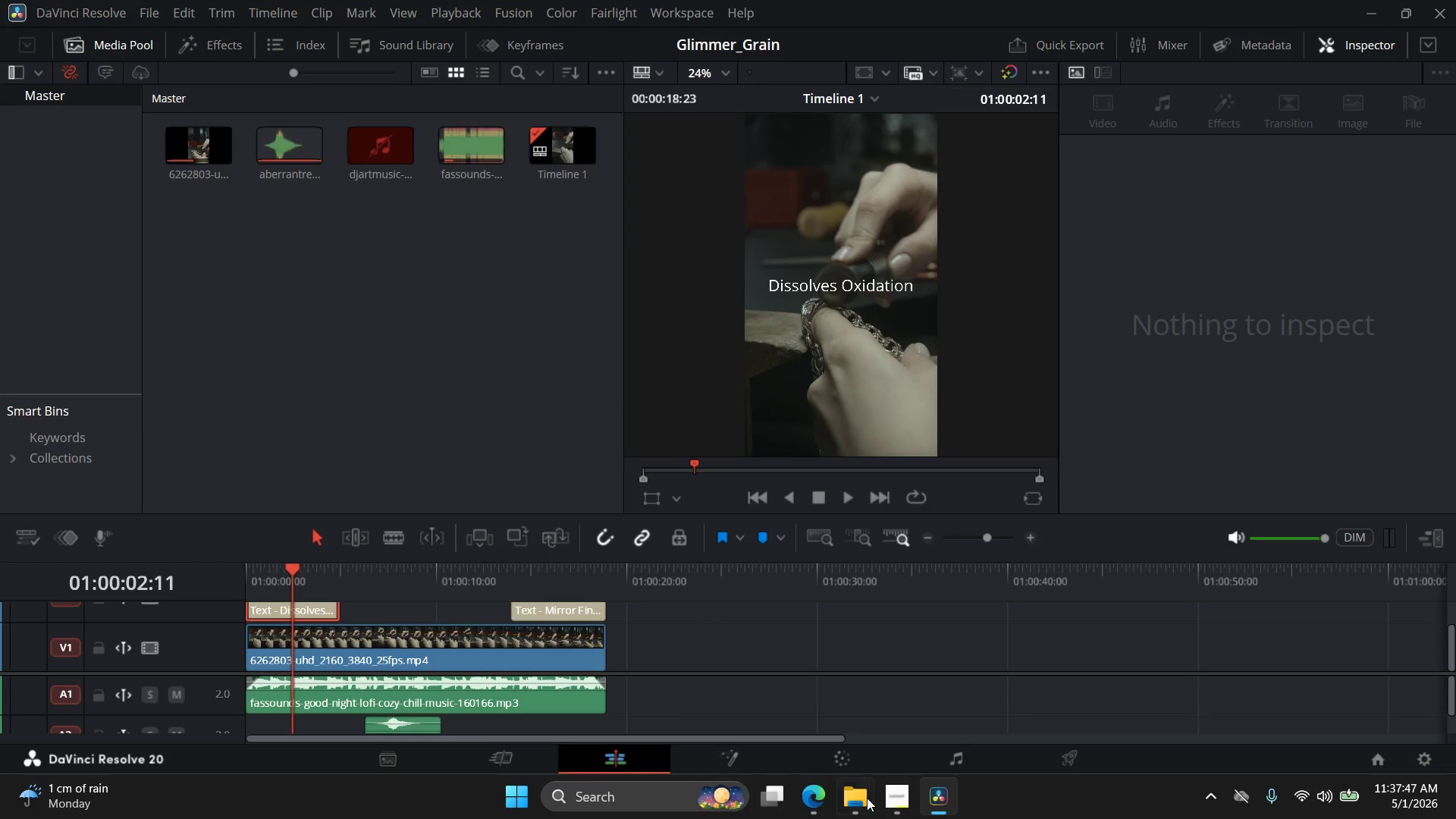 
left_click([858, 800])
 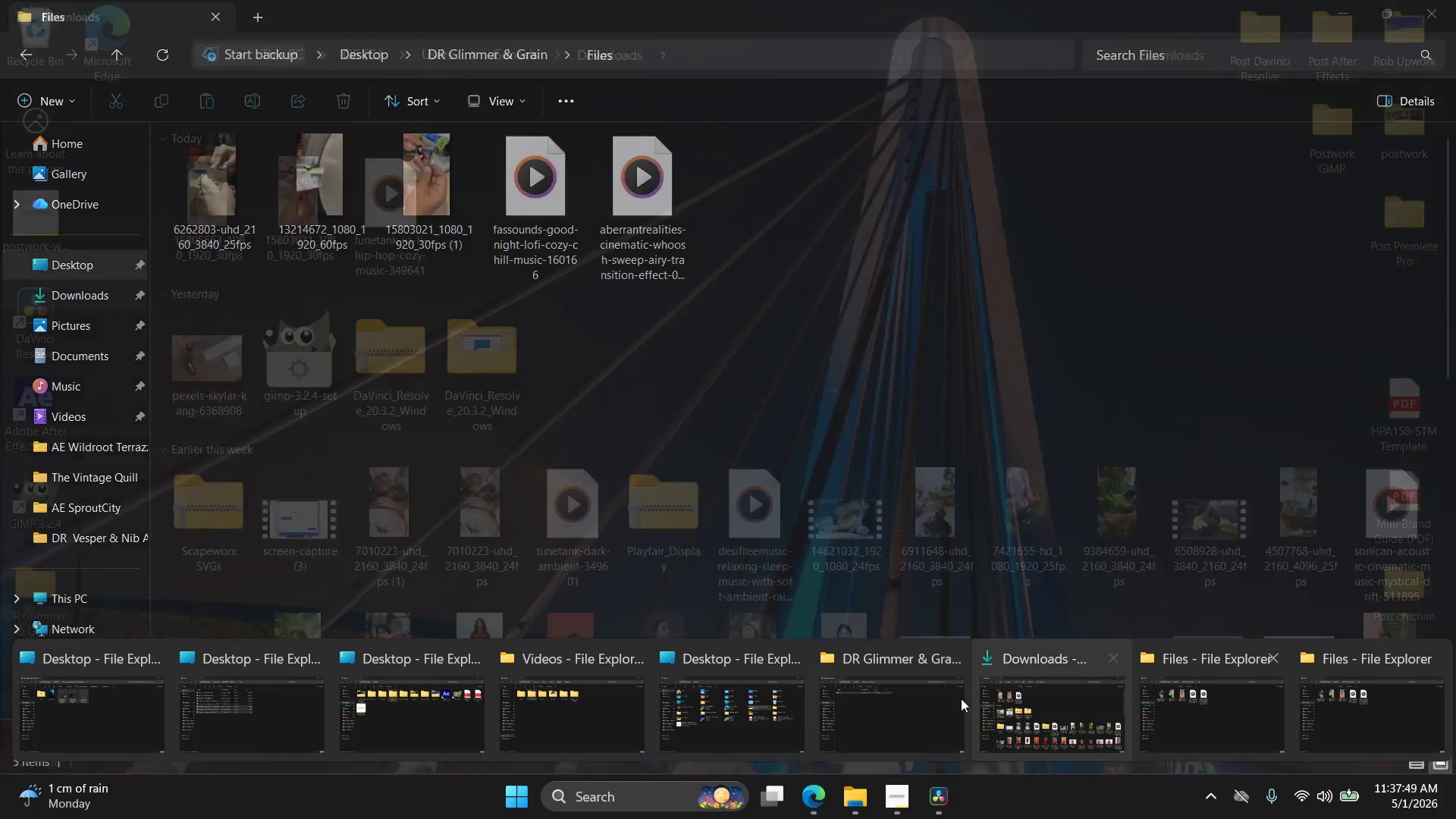 
left_click([1036, 708])
 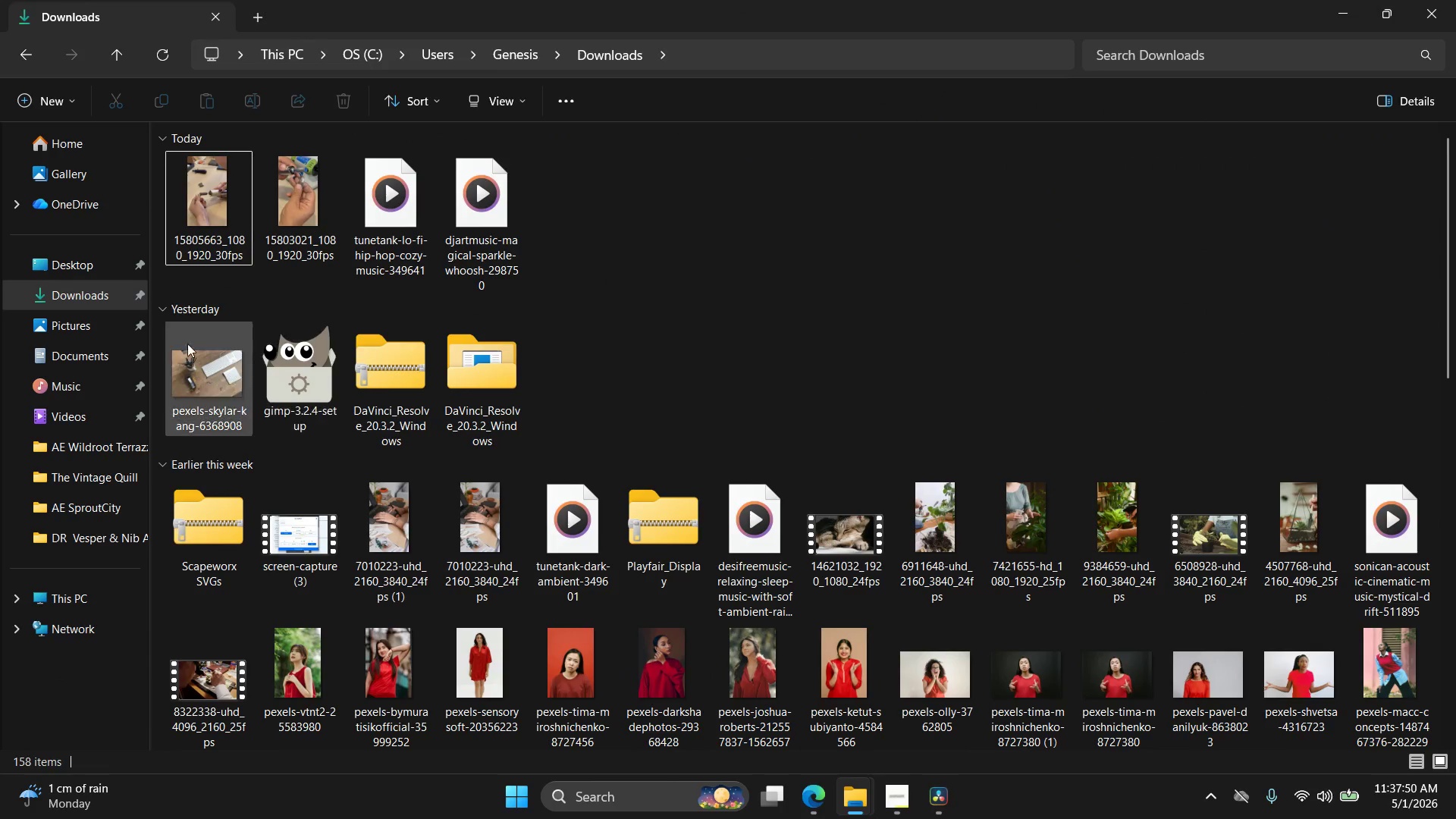 
left_click([109, 297])
 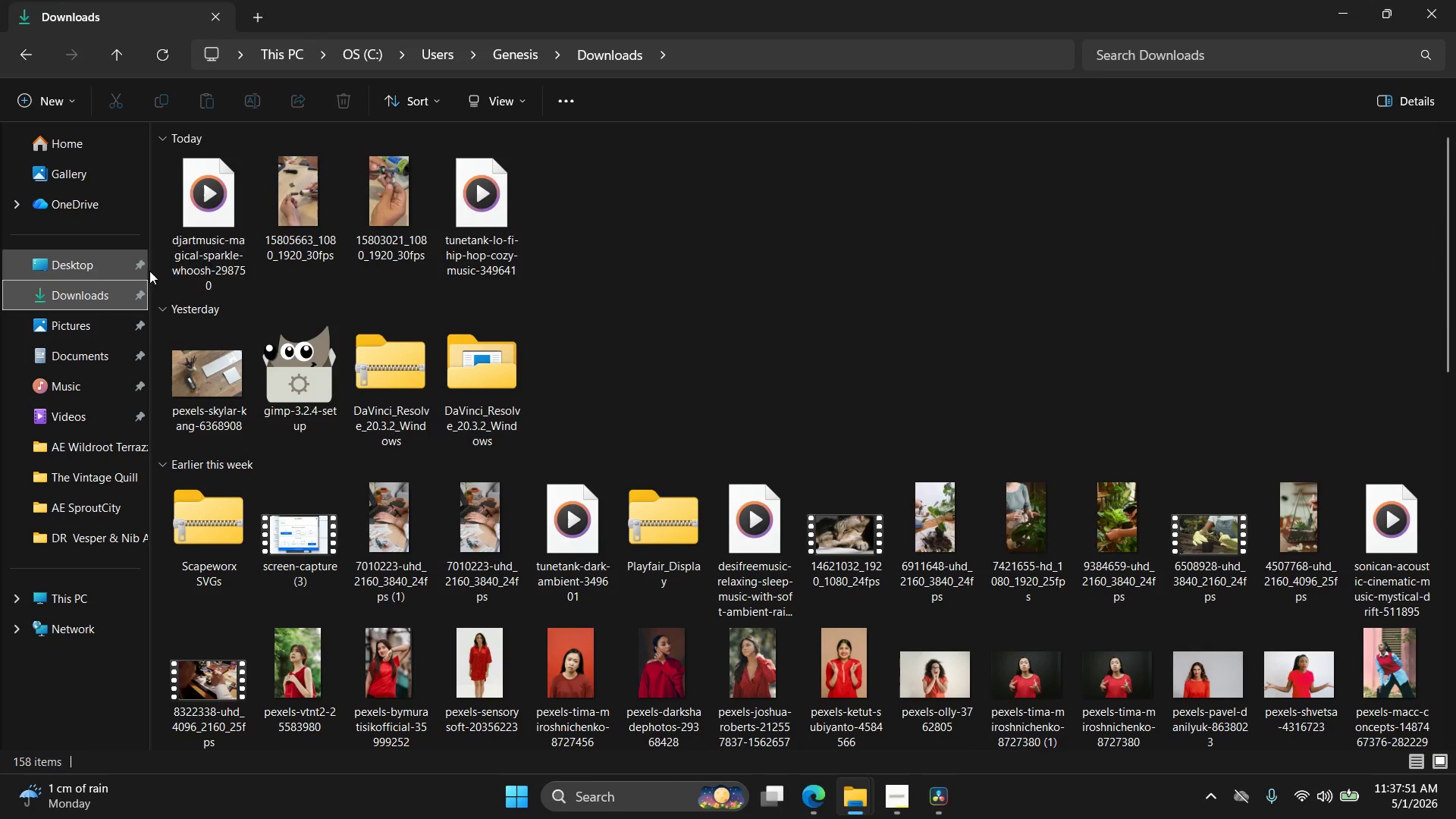 
left_click([221, 214])
 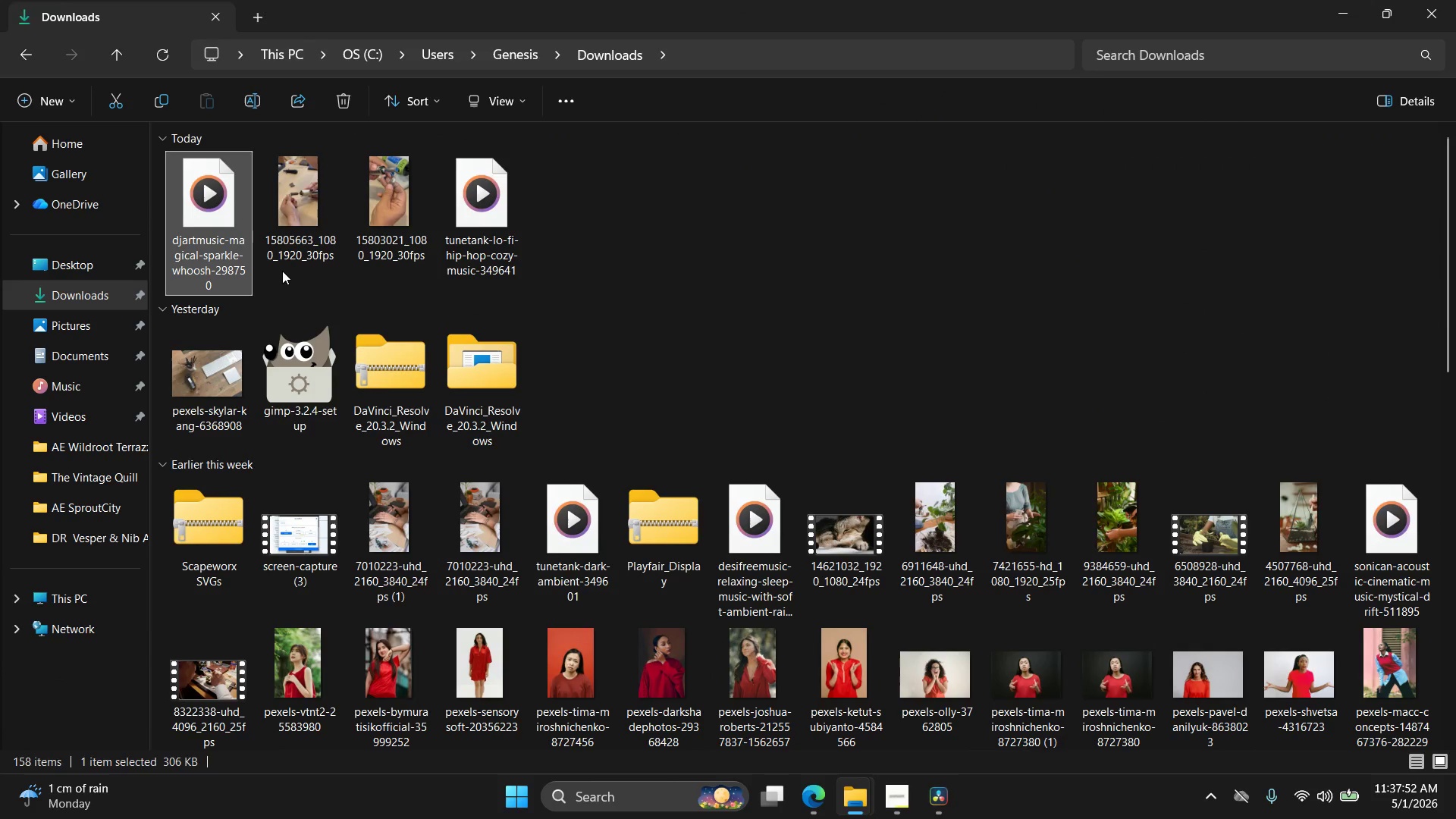 
key(Control+X)
 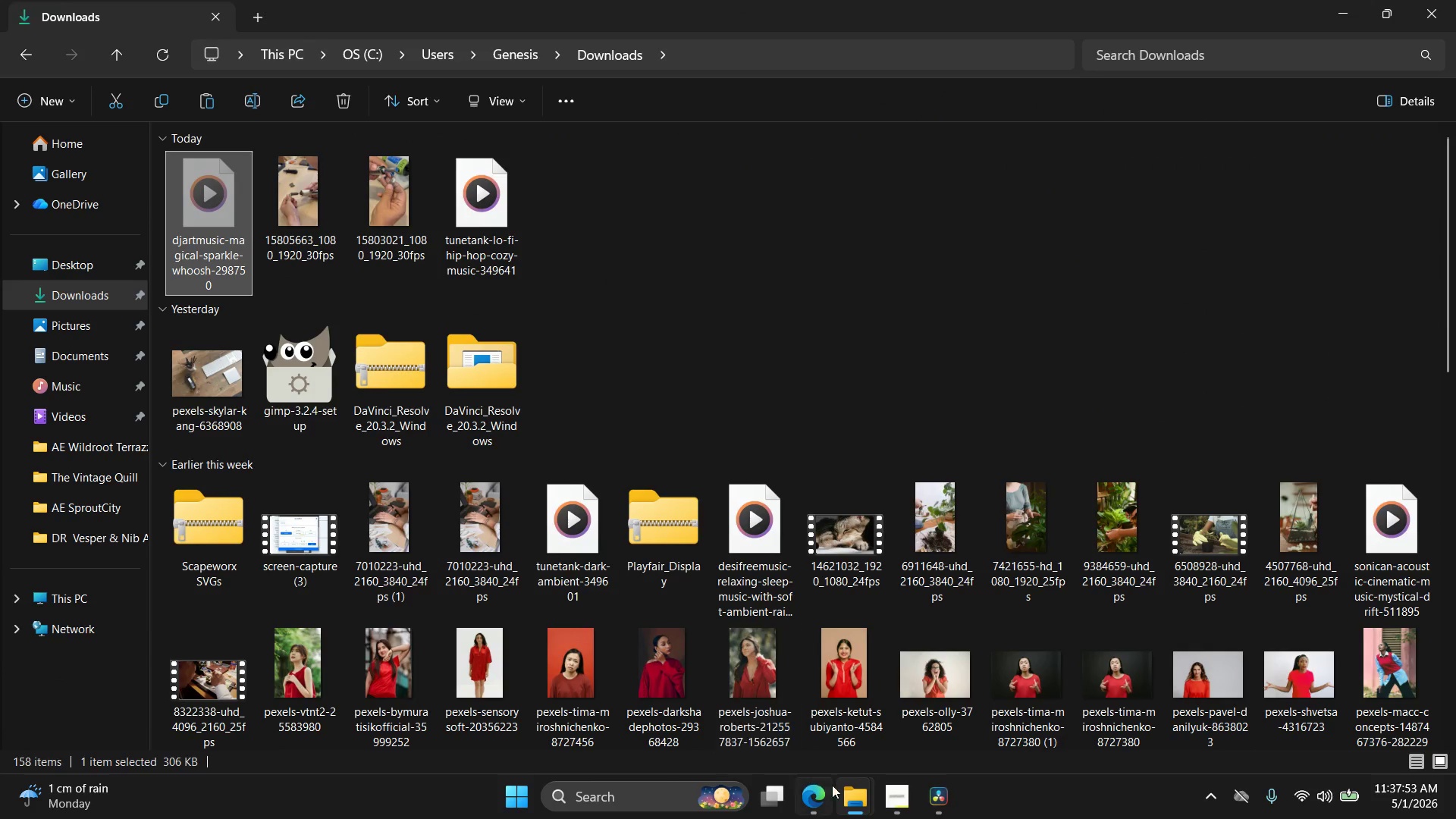 
left_click([857, 805])
 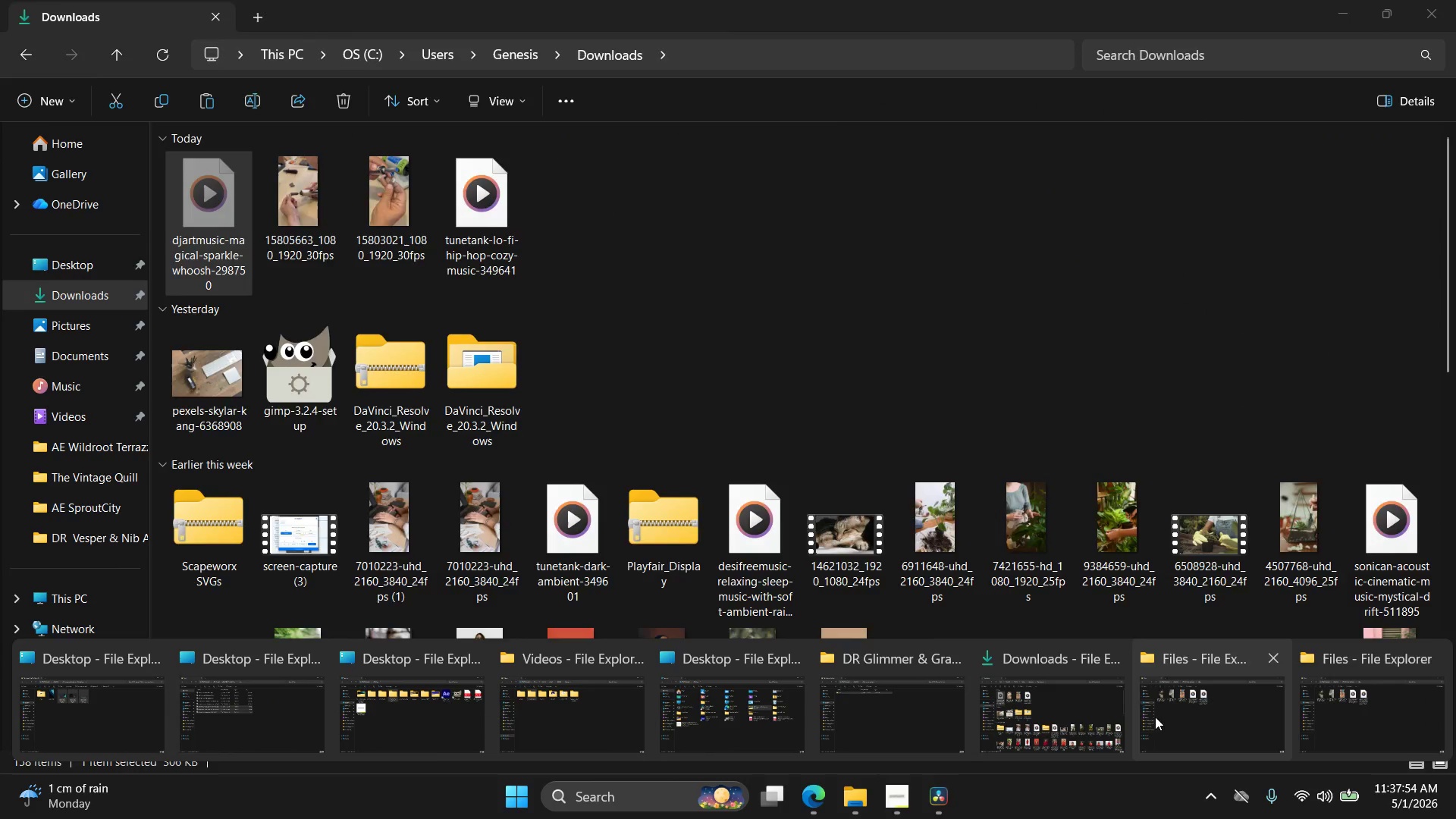 
left_click([1379, 740])
 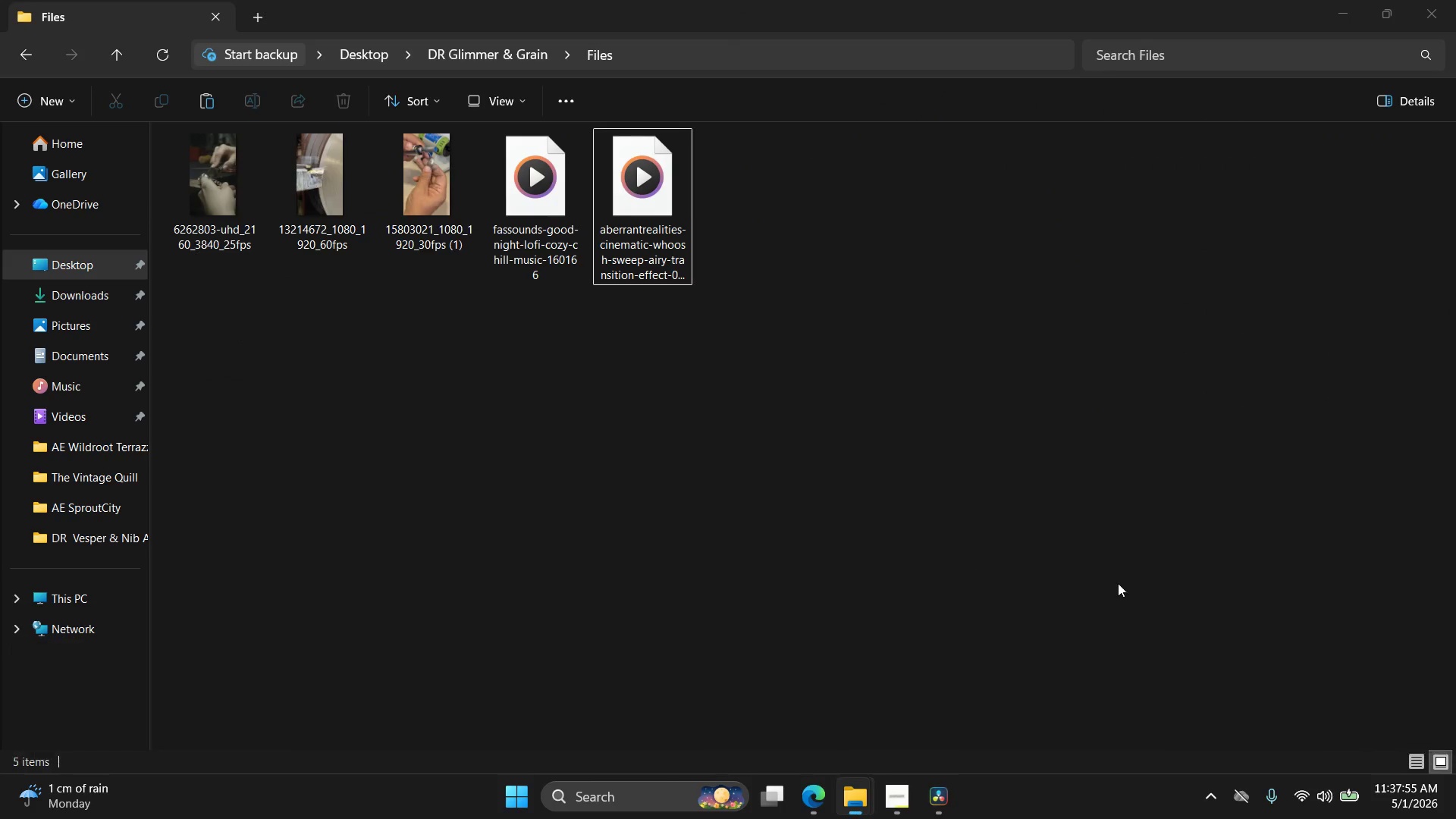 
key(Control+ControlLeft)
 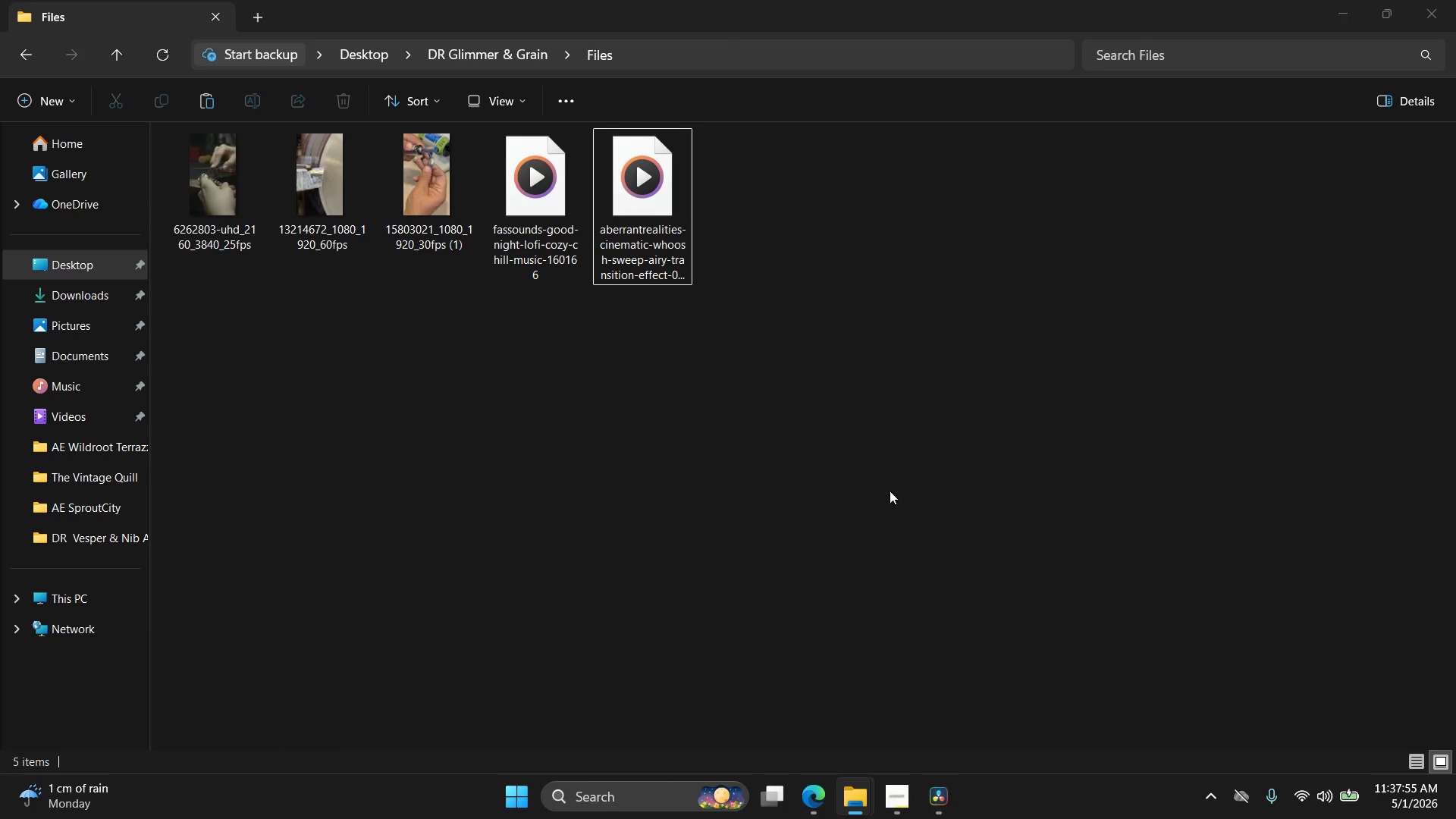 
key(Control+V)
 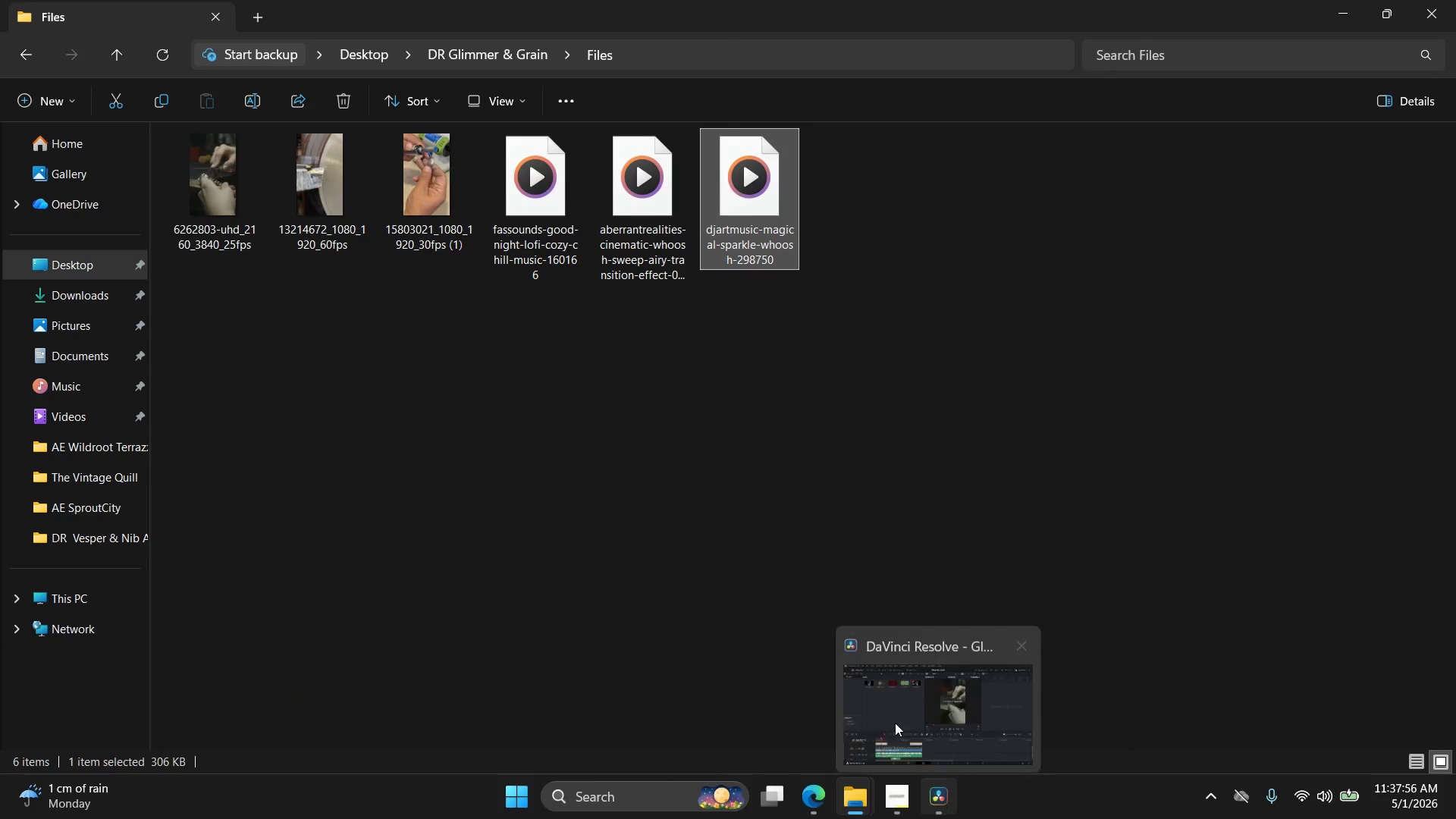 
left_click([901, 773])
 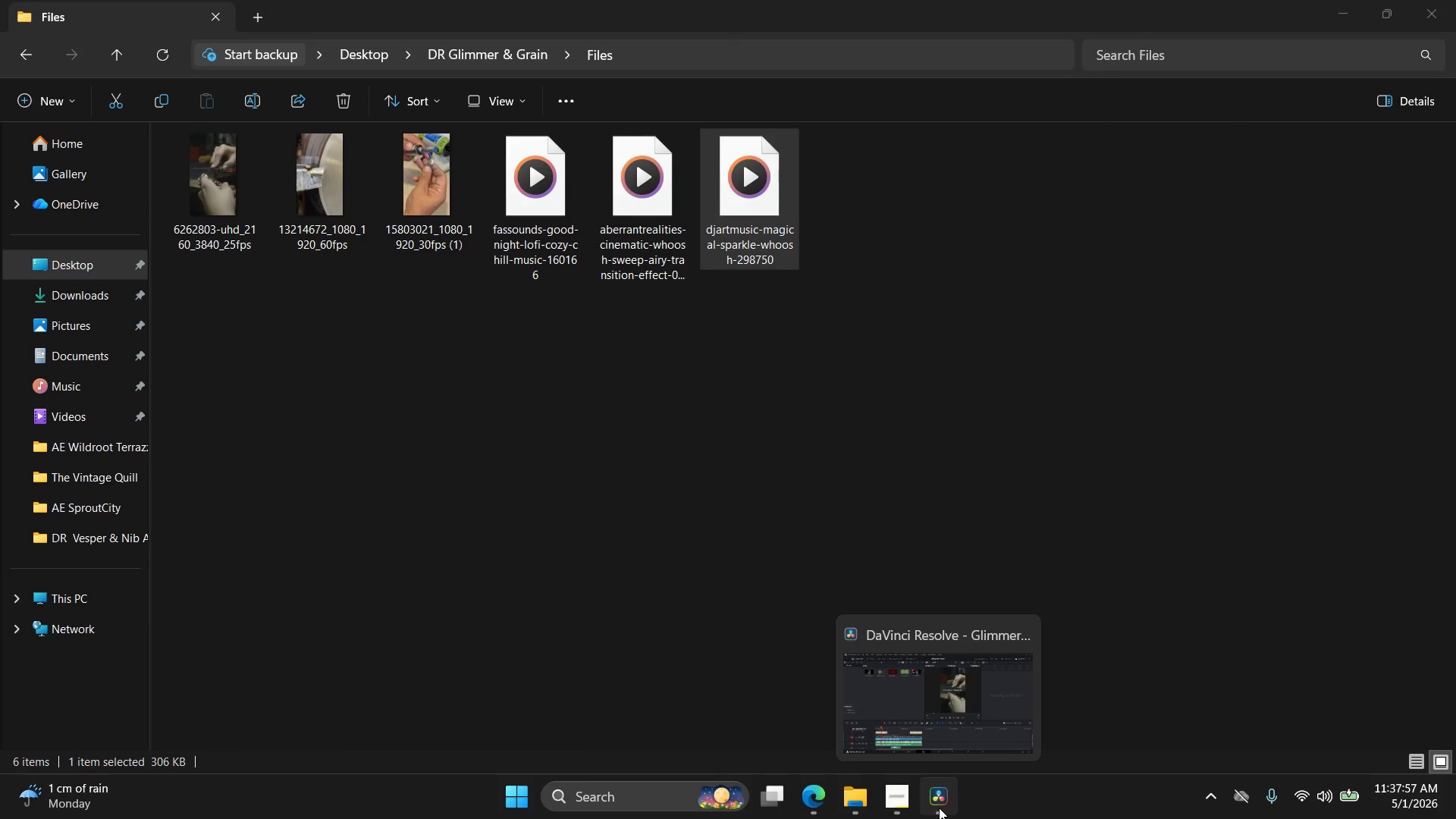 
left_click([944, 818])
 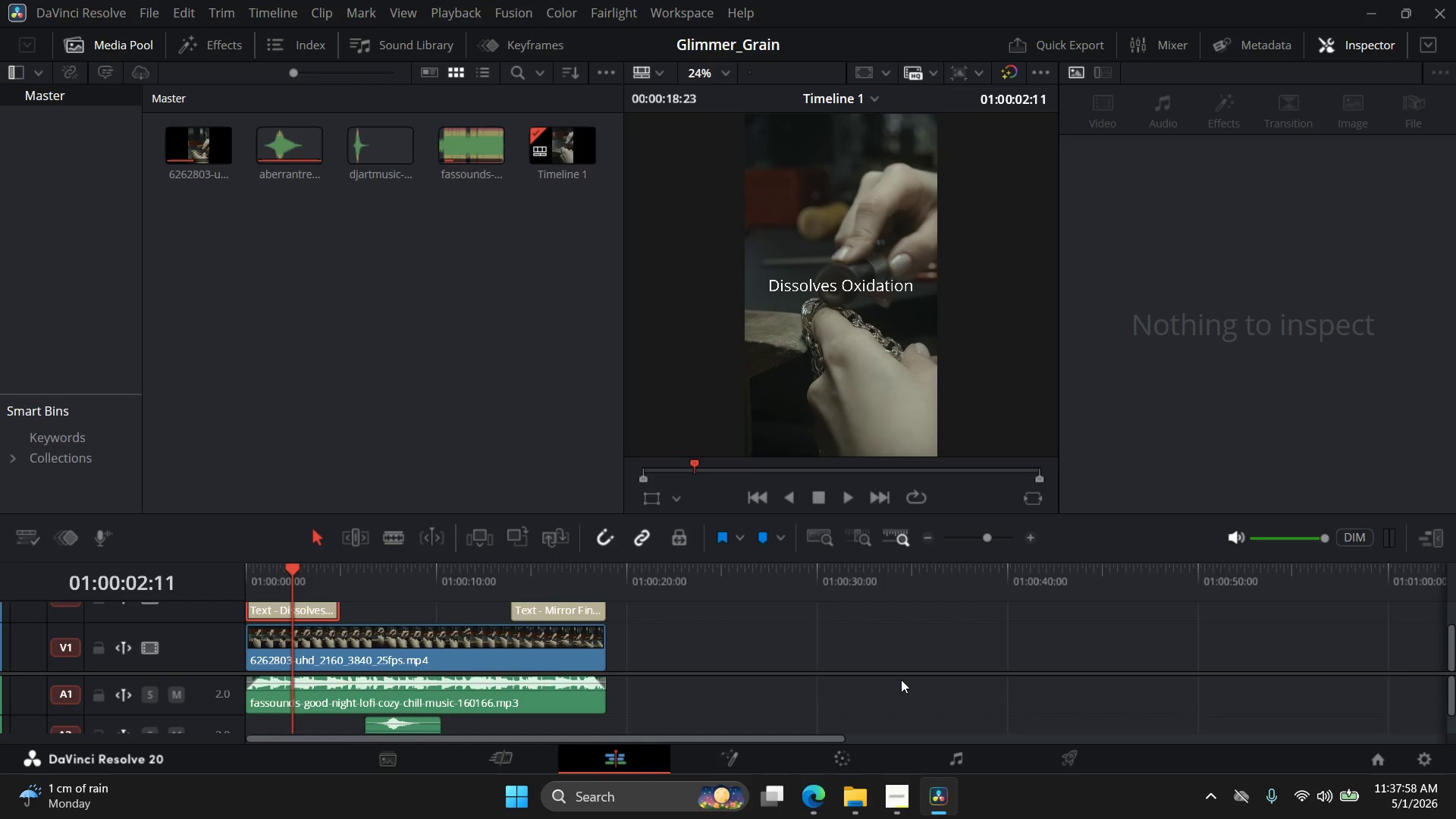 
key(Control+I)
 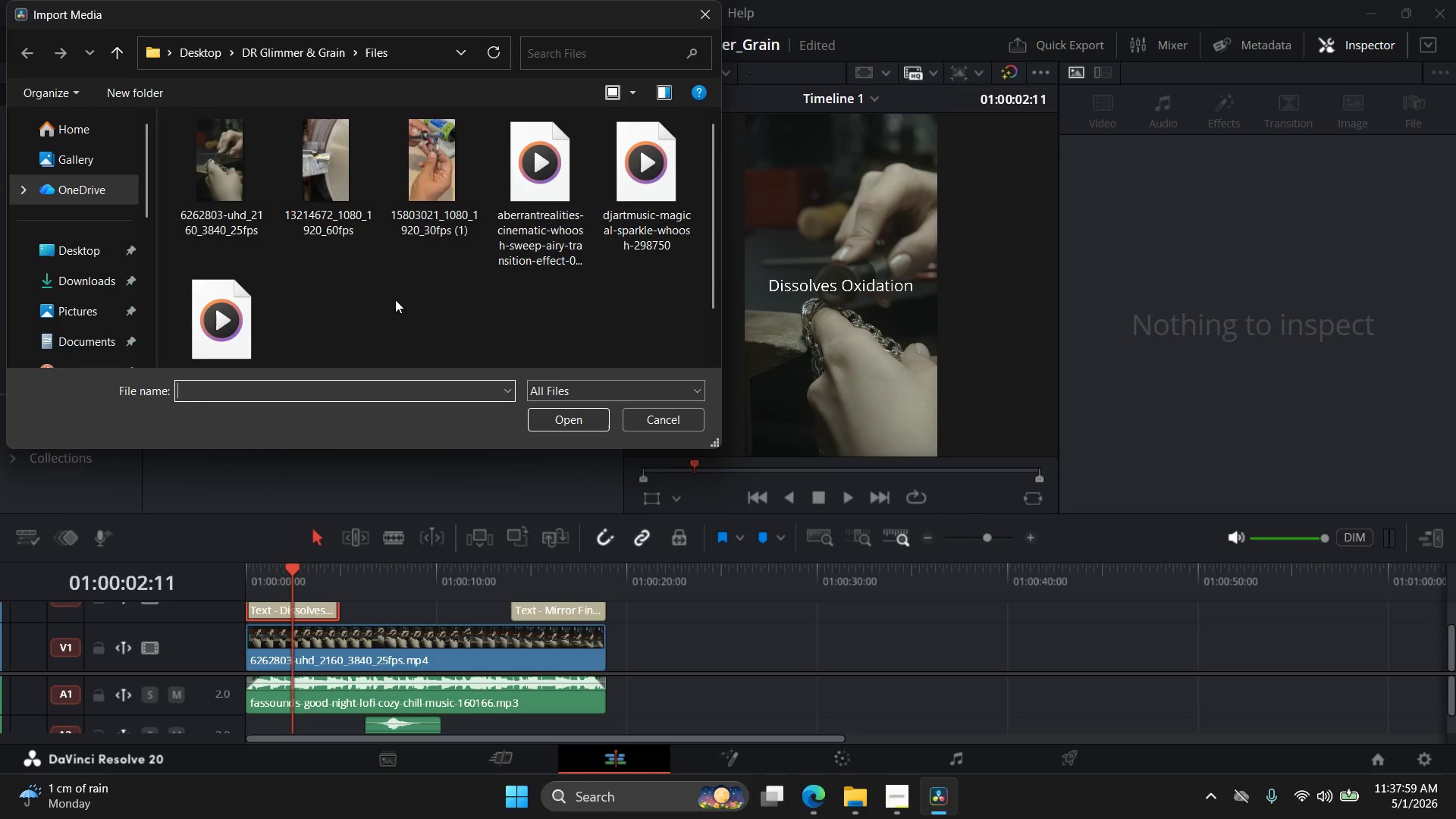 
scroll: coordinate [403, 276], scroll_direction: down, amount: 1.0
 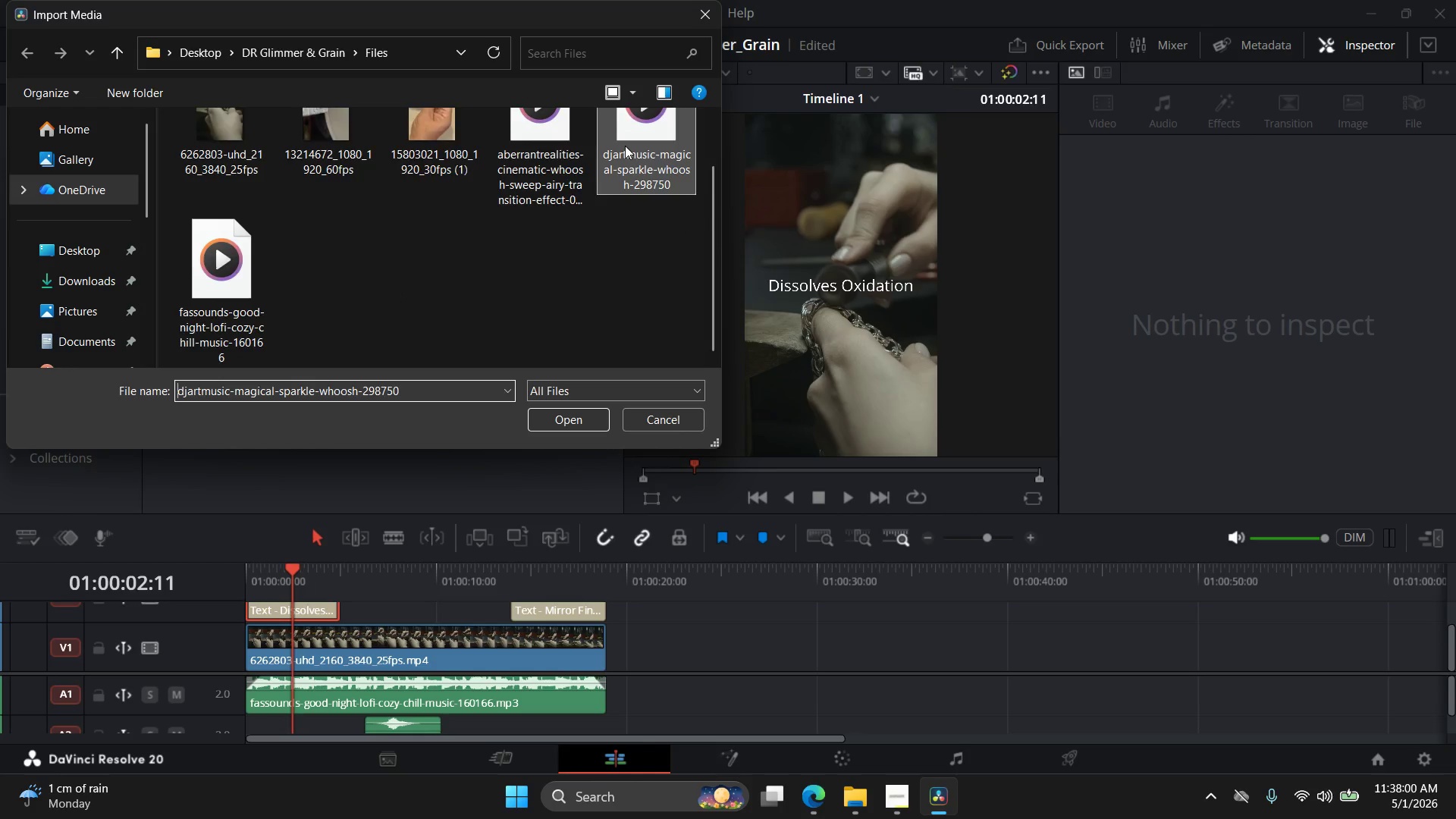 
double_click([625, 146])
 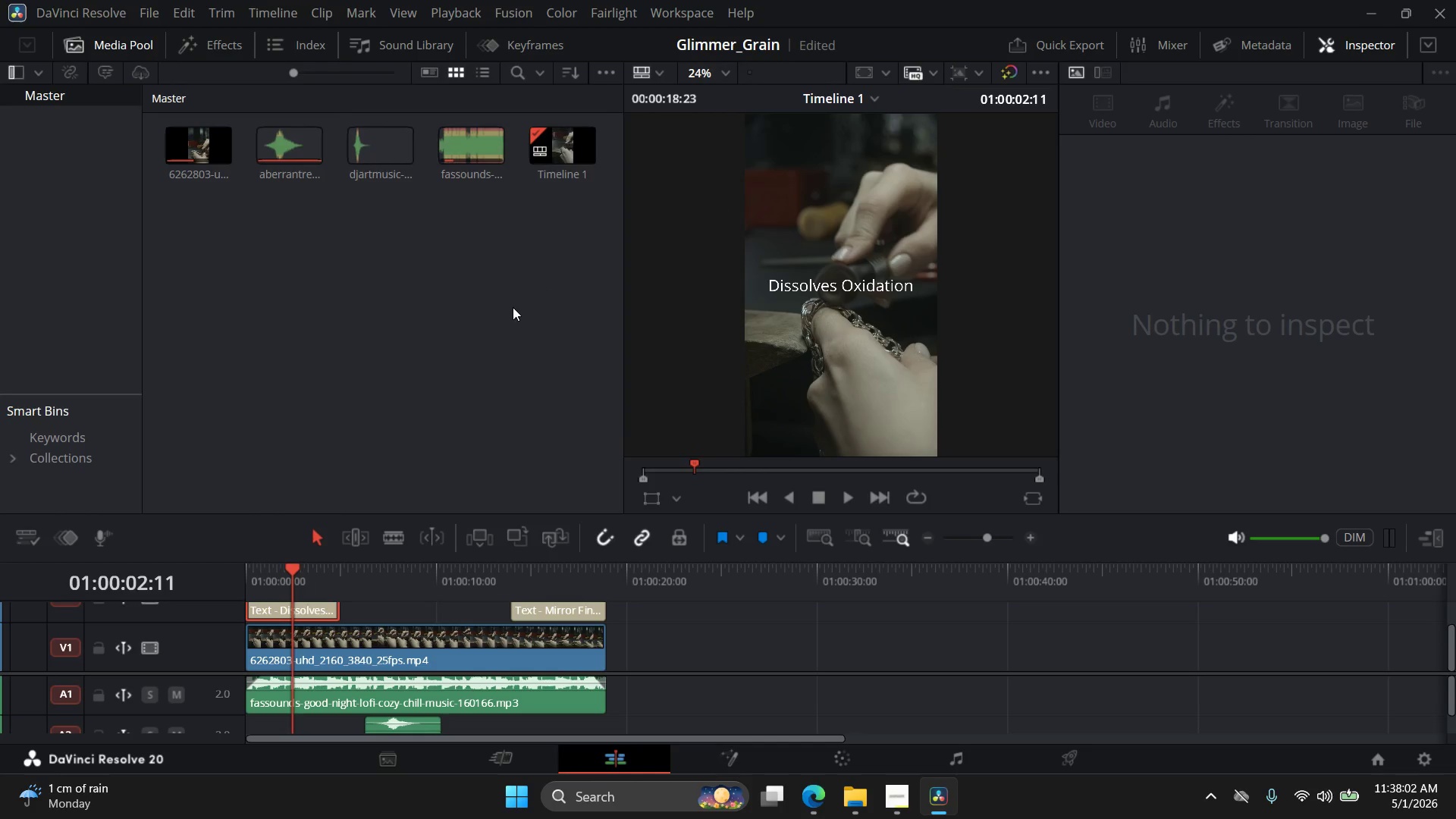 
left_click_drag(start_coordinate=[395, 149], to_coordinate=[692, 715])
 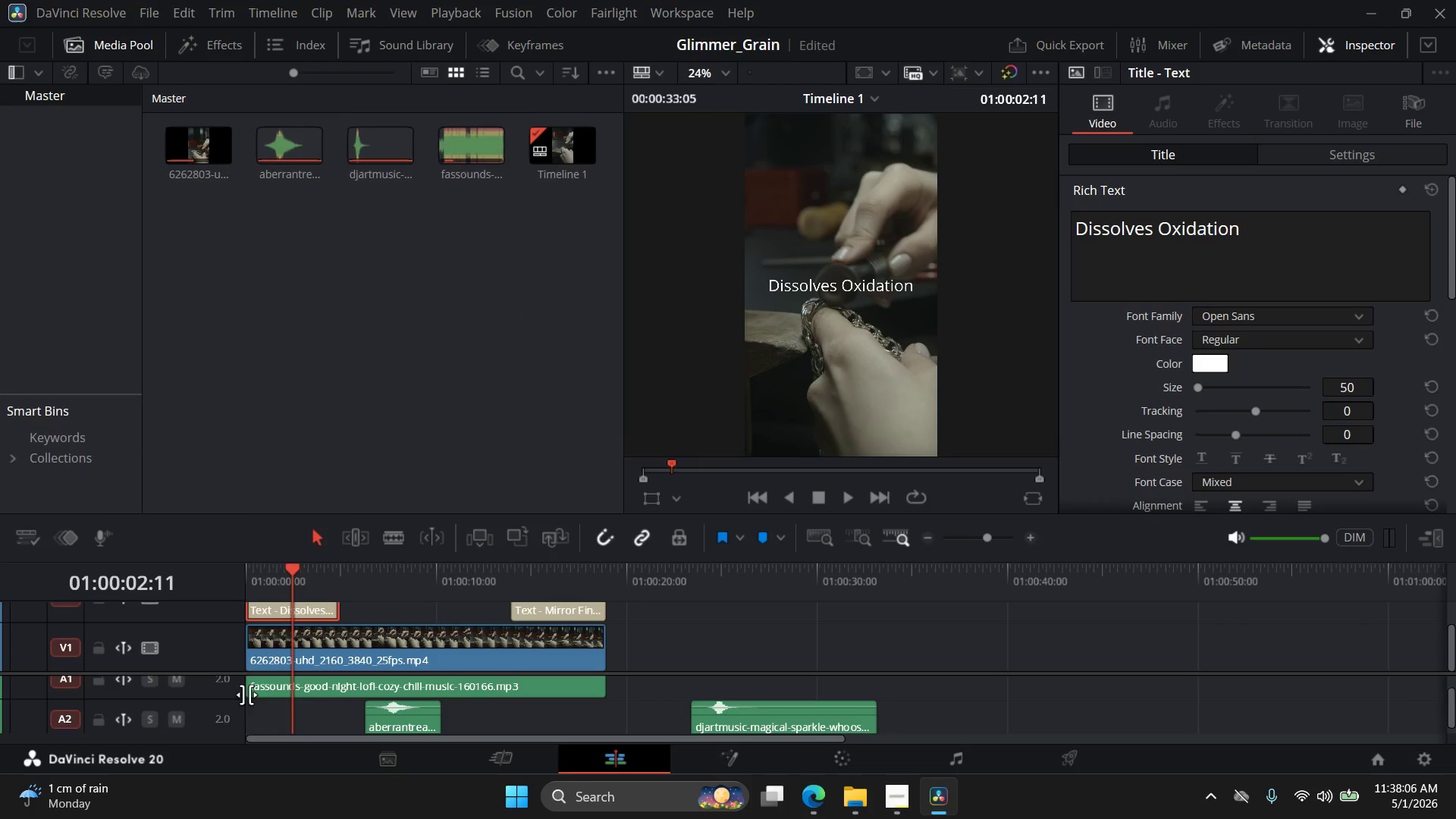 
left_click([179, 717])
 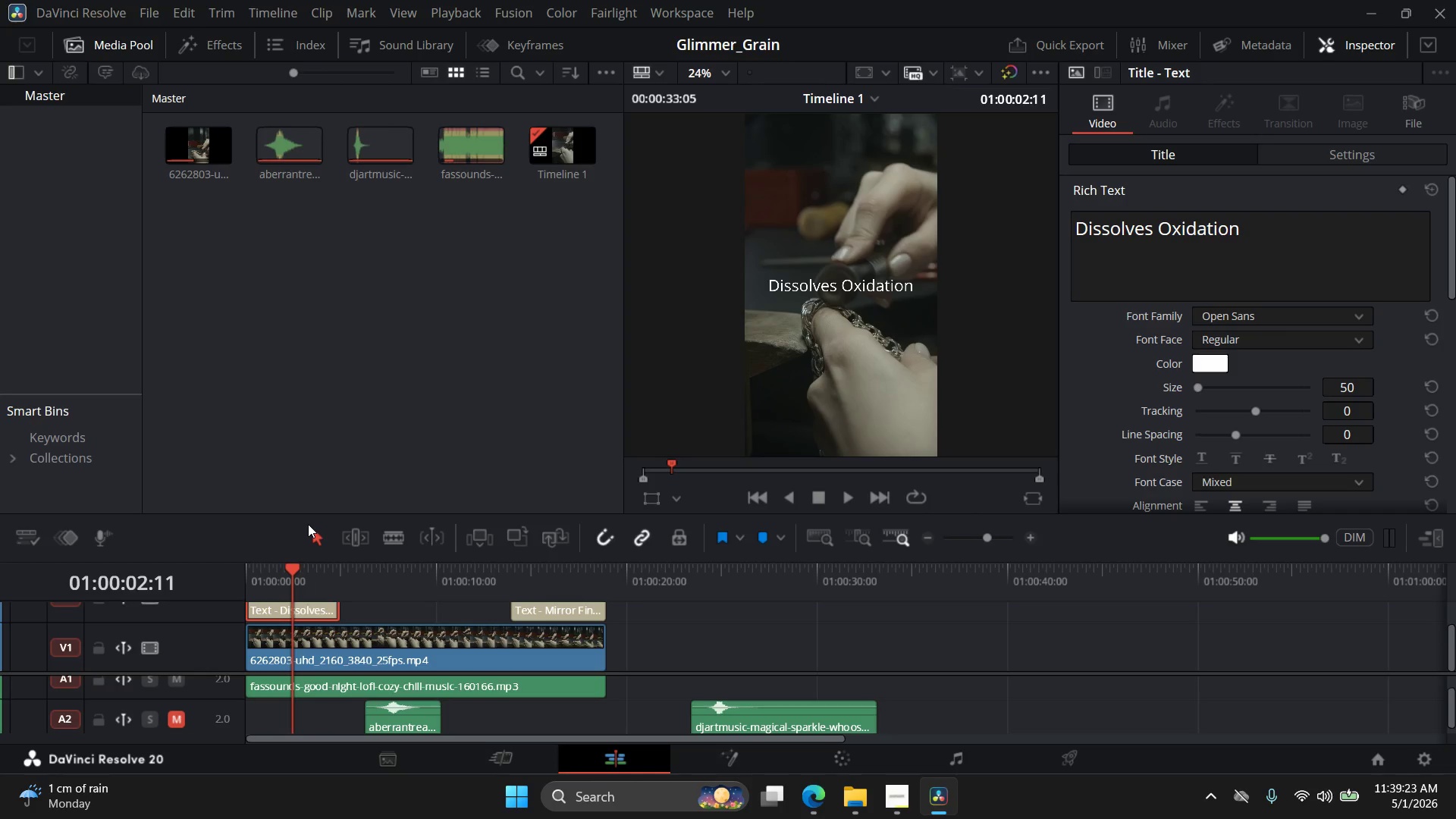 
wait(81.48)
 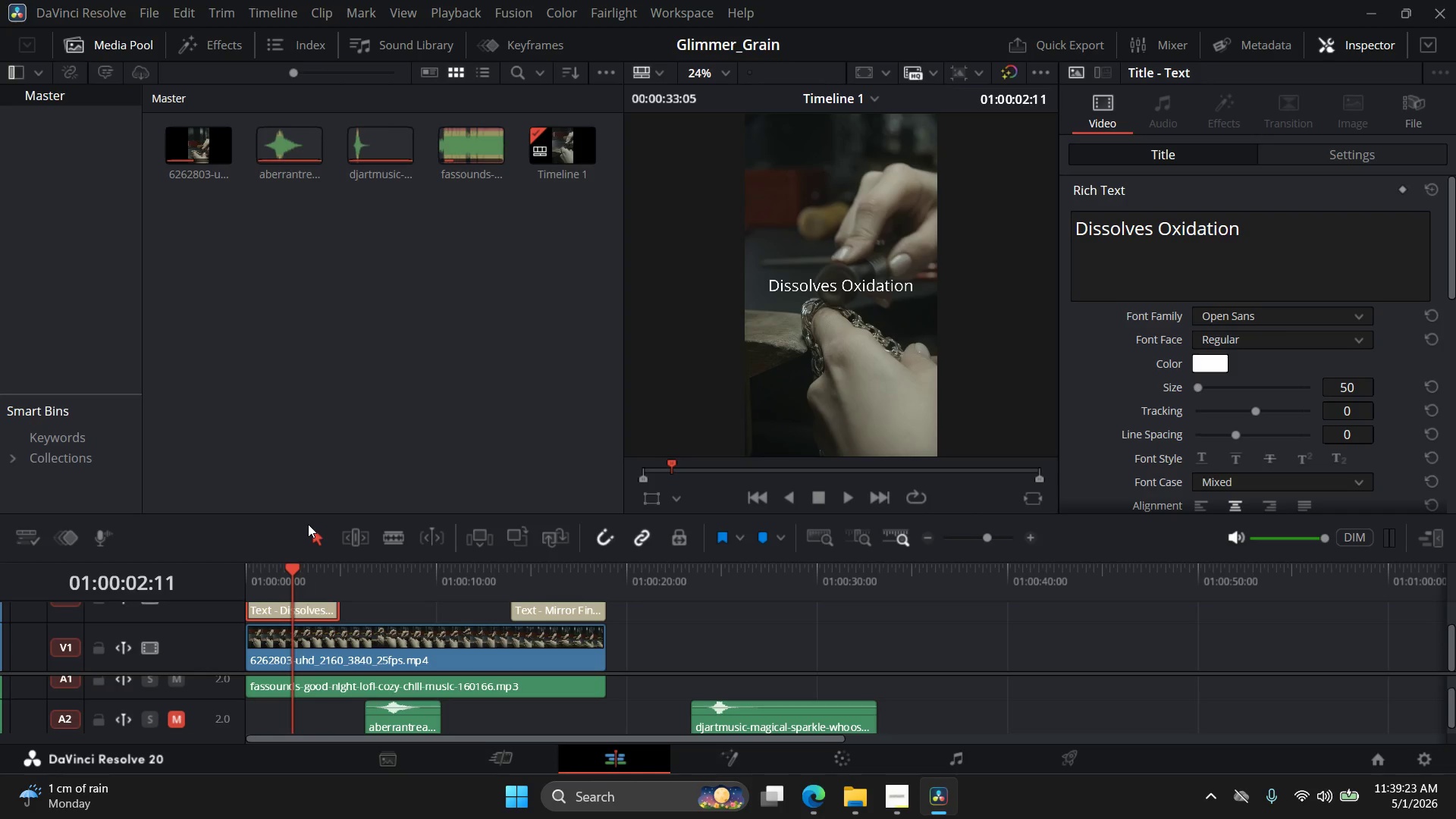 
left_click([907, 797])